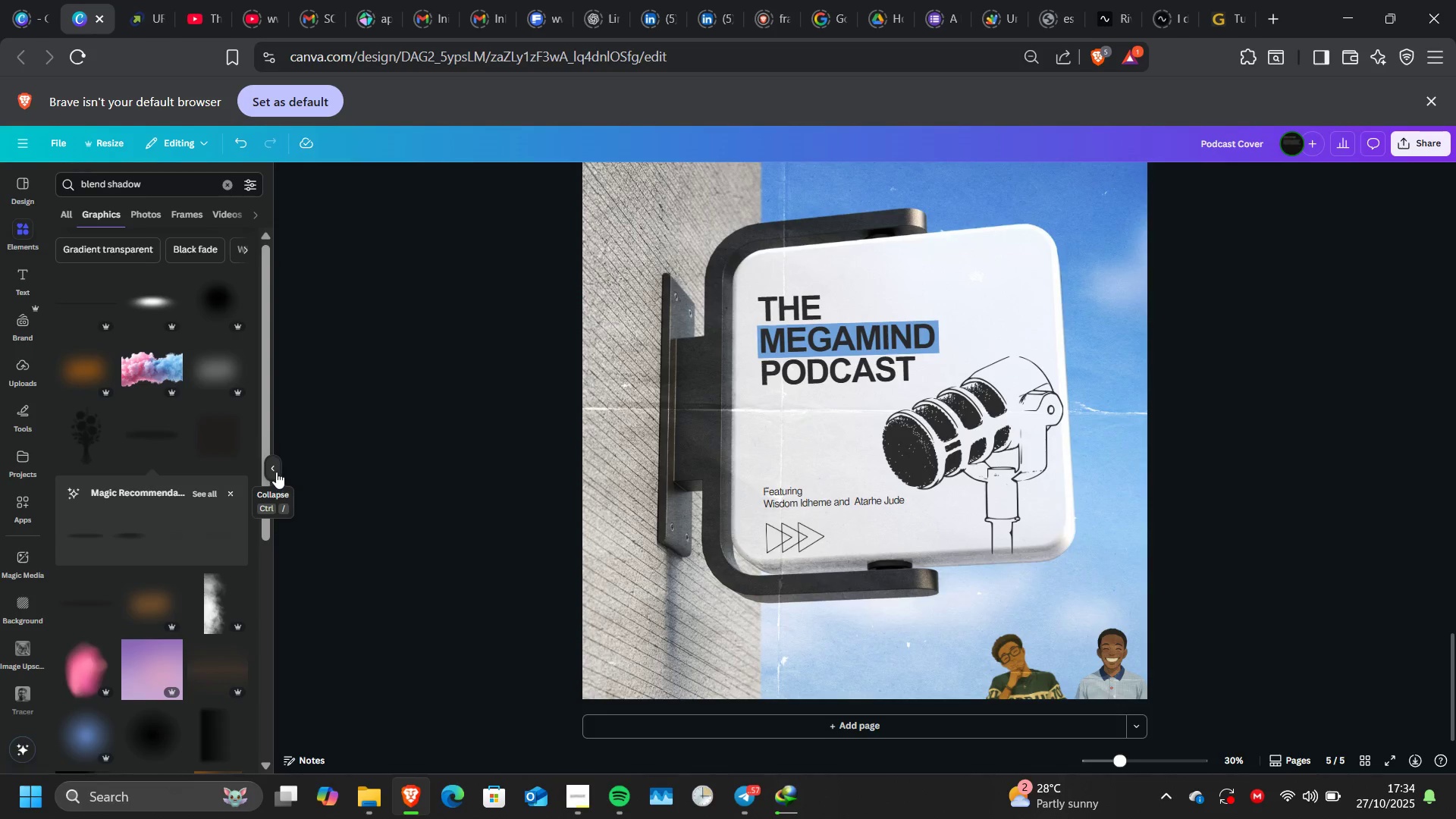 
left_click([276, 472])
 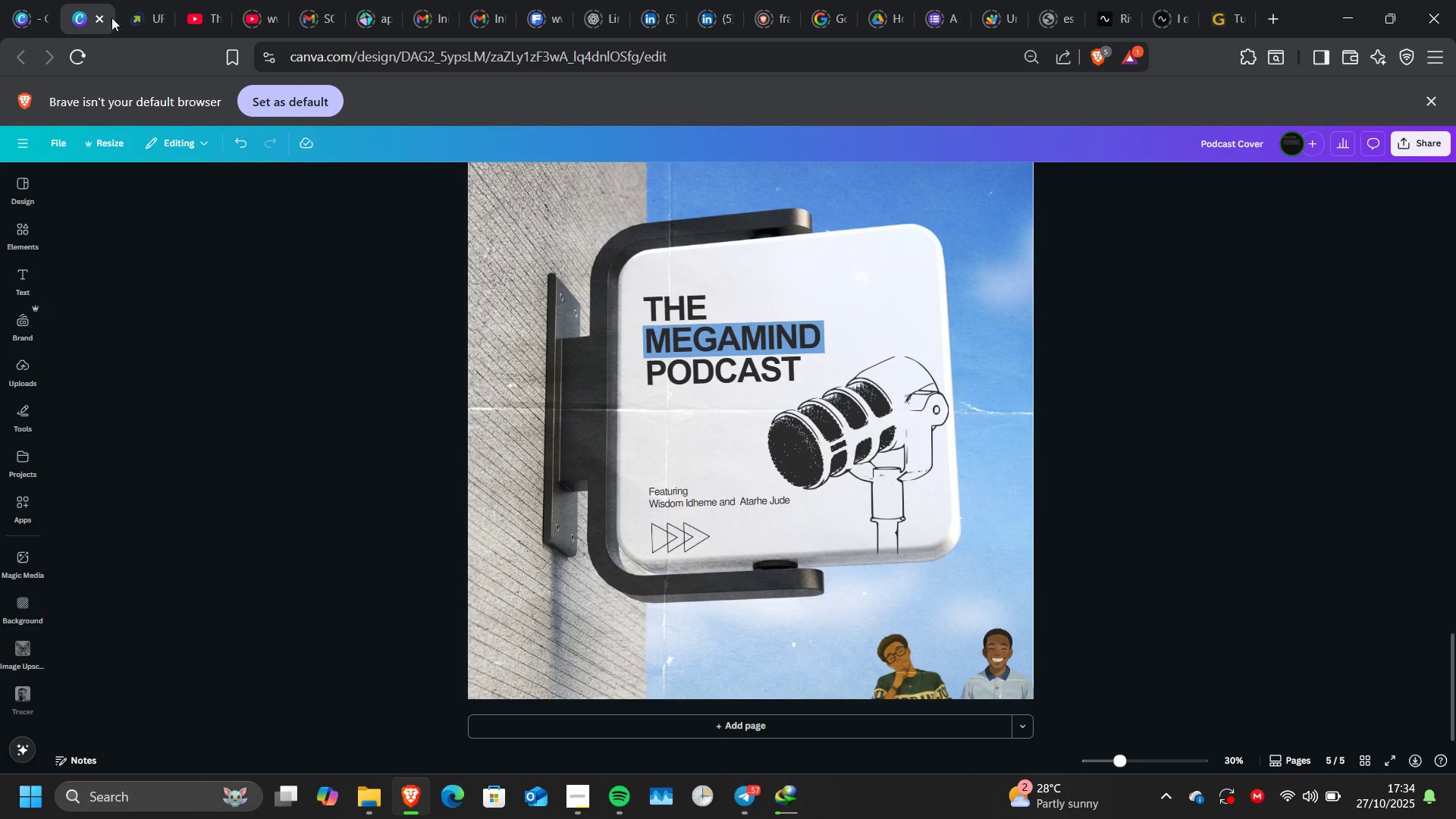 
wait(6.86)
 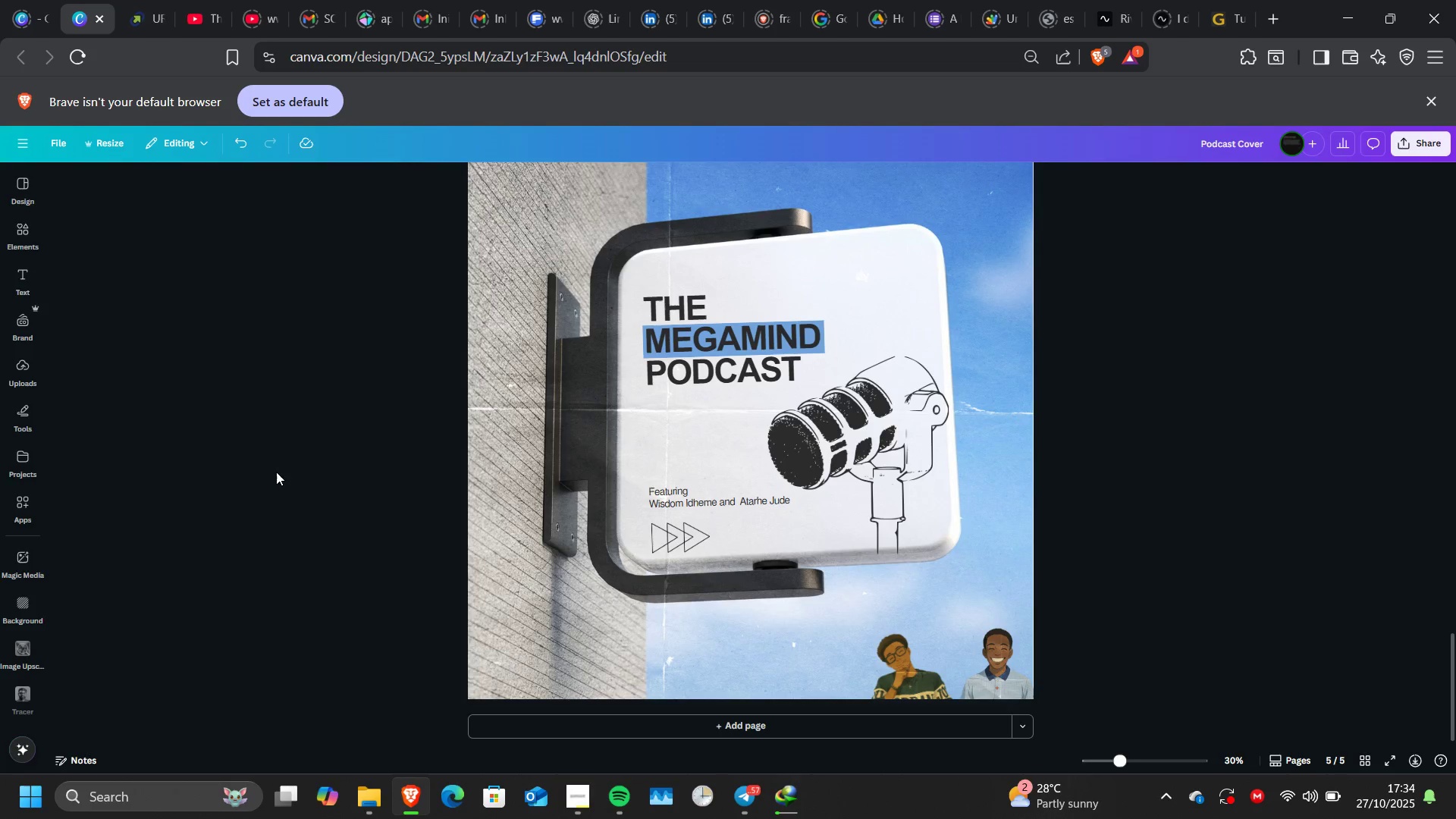 
left_click([148, 24])
 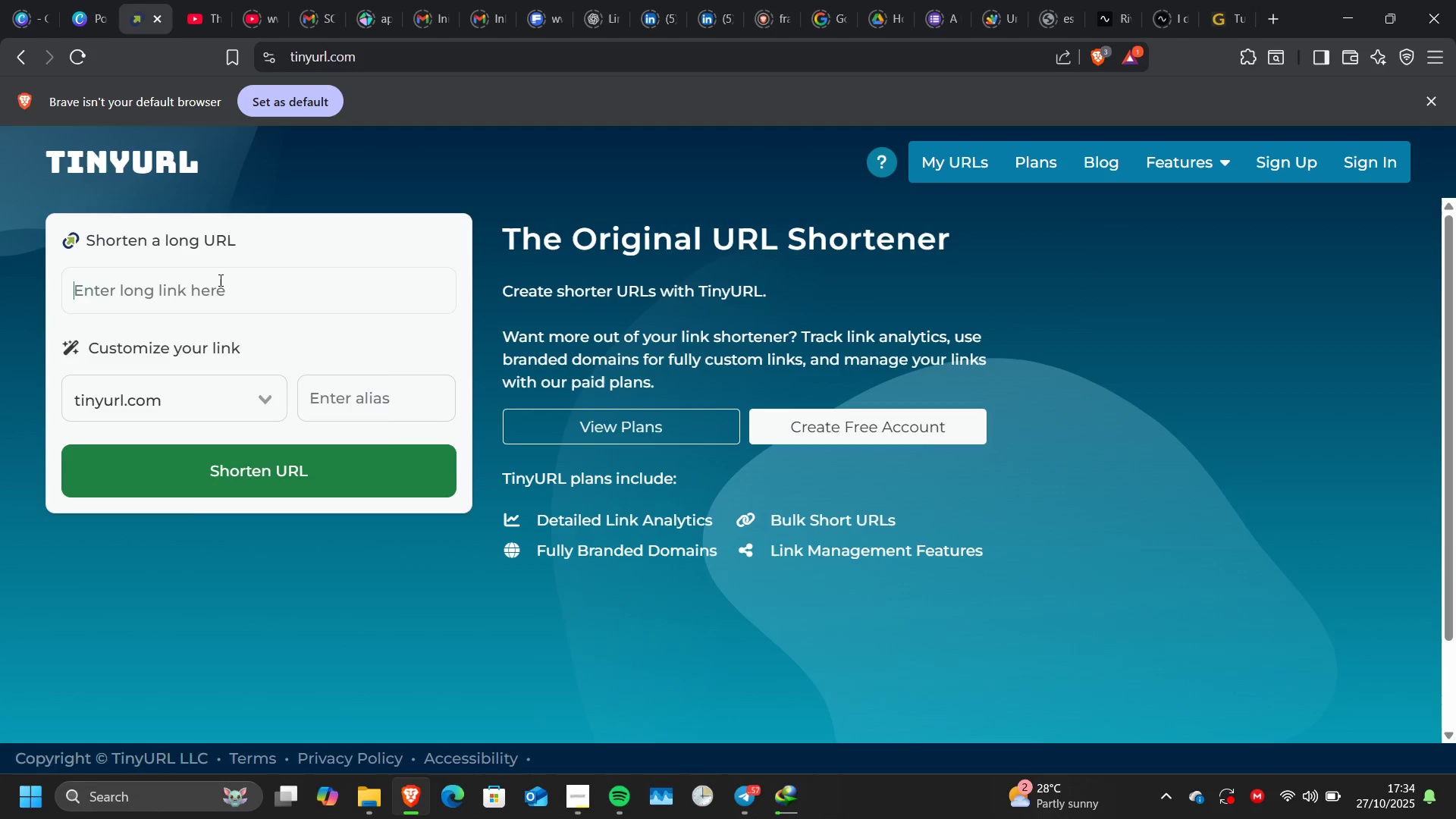 
left_click([219, 280])
 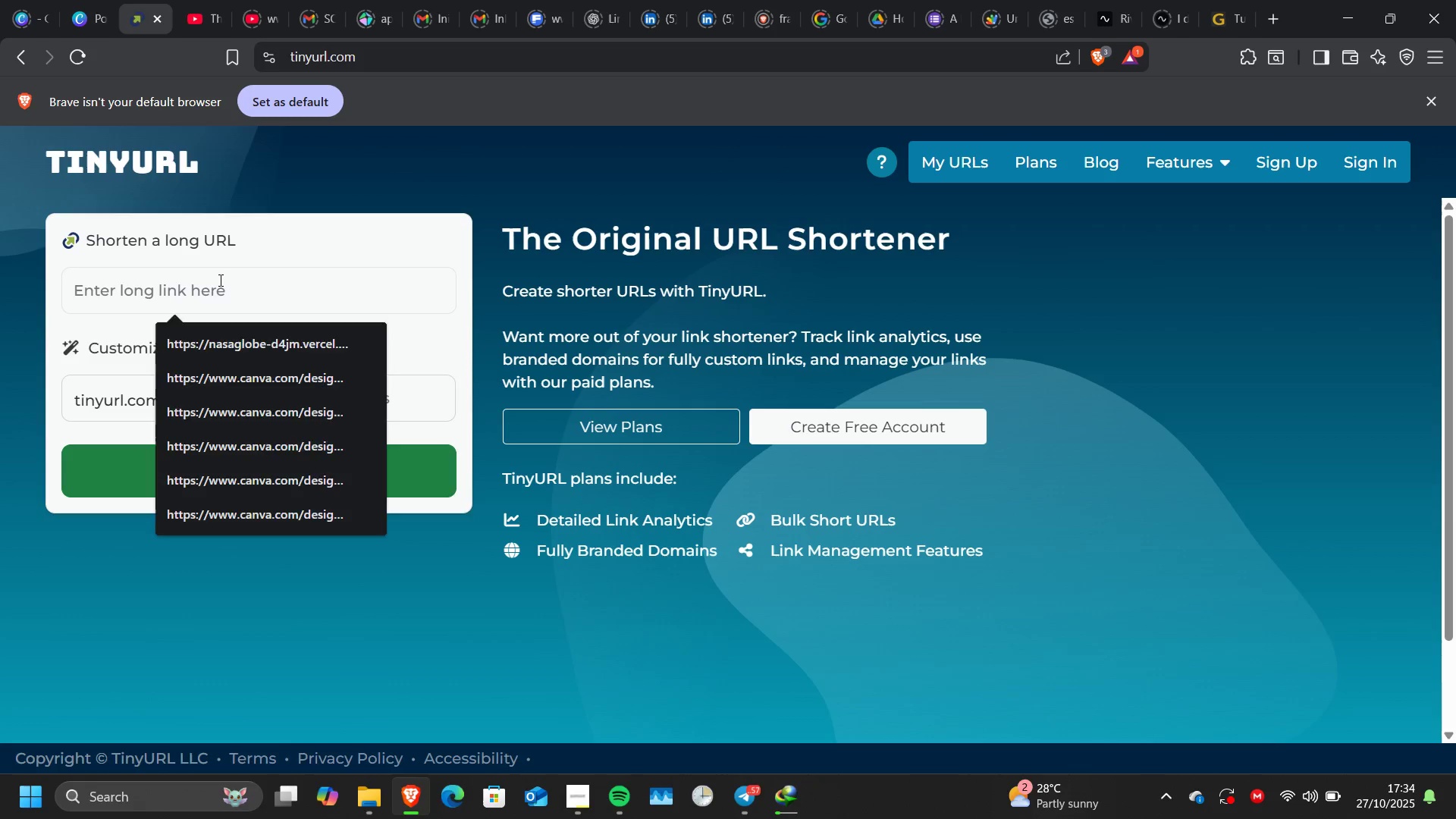 
right_click([219, 280])
 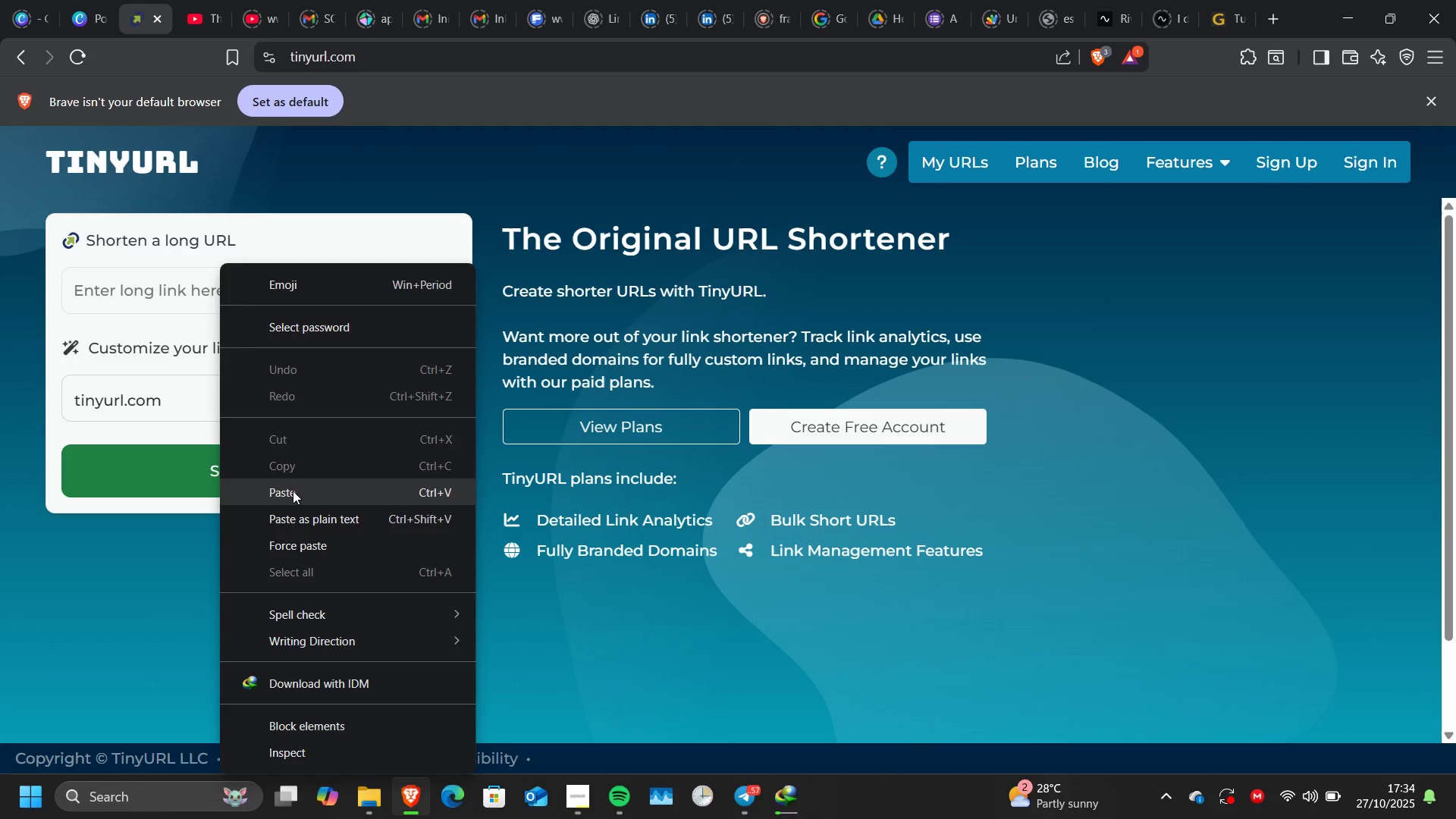 
left_click([293, 491])
 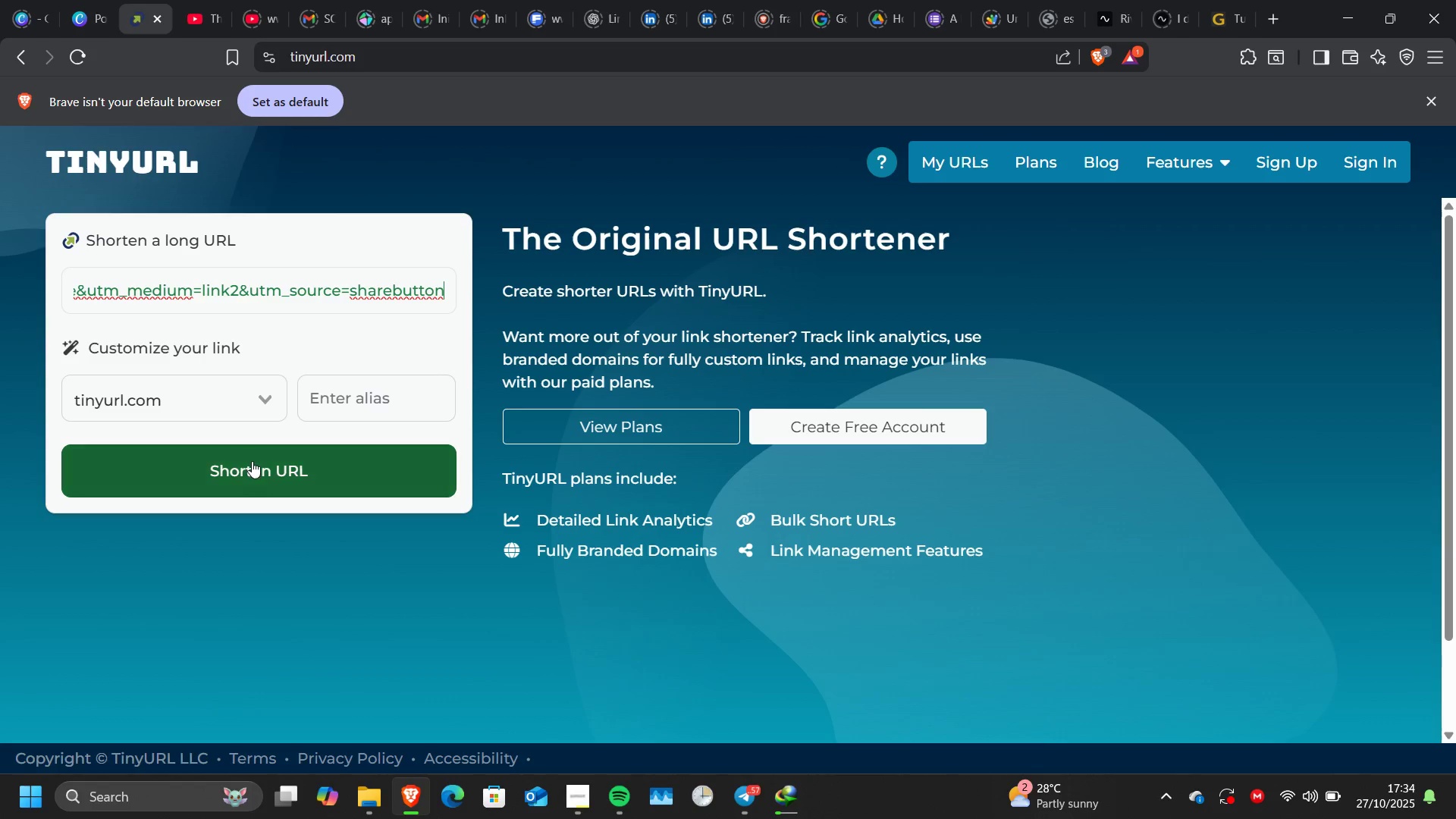 
left_click([253, 462])
 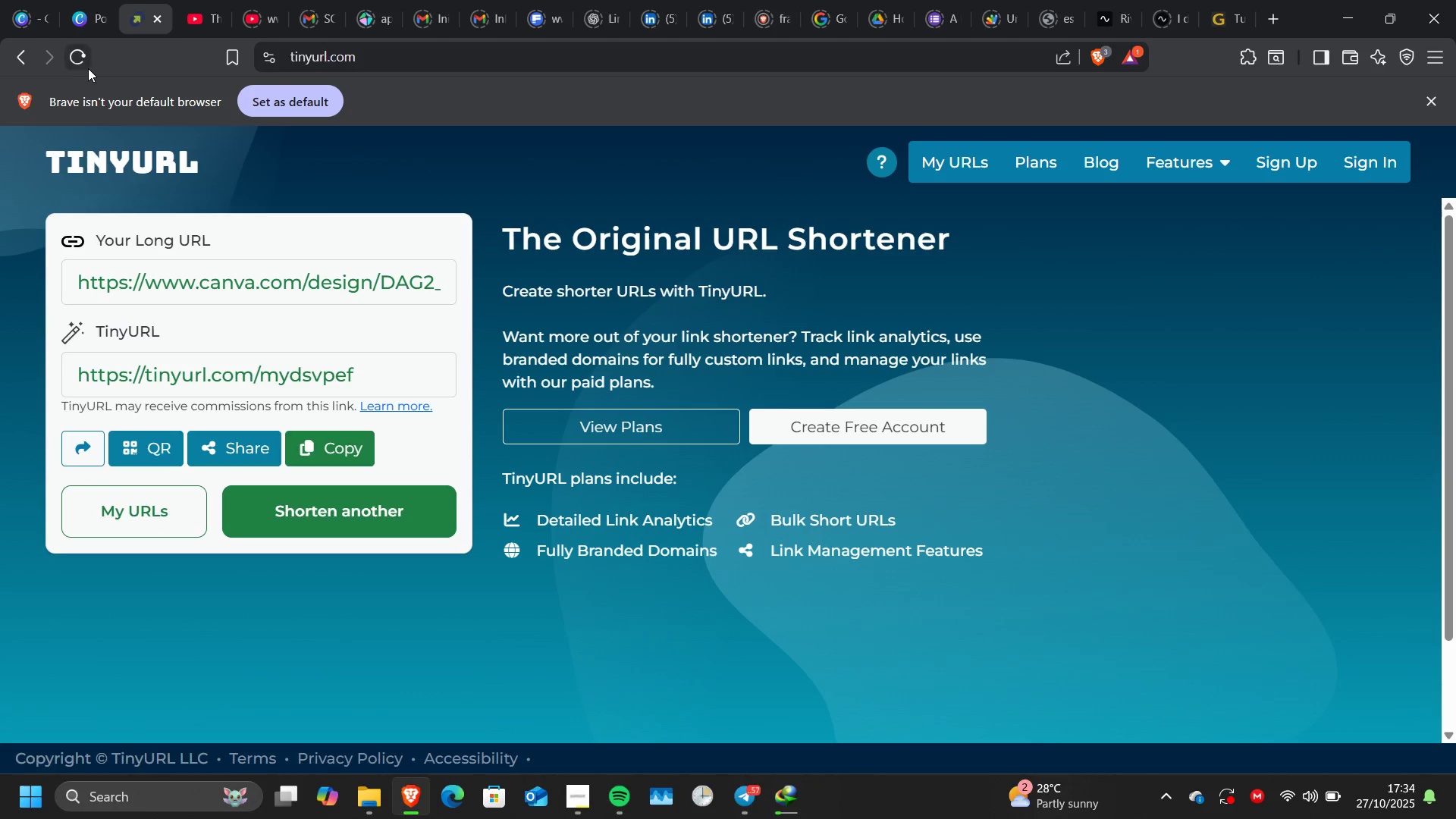 
left_click([98, 16])
 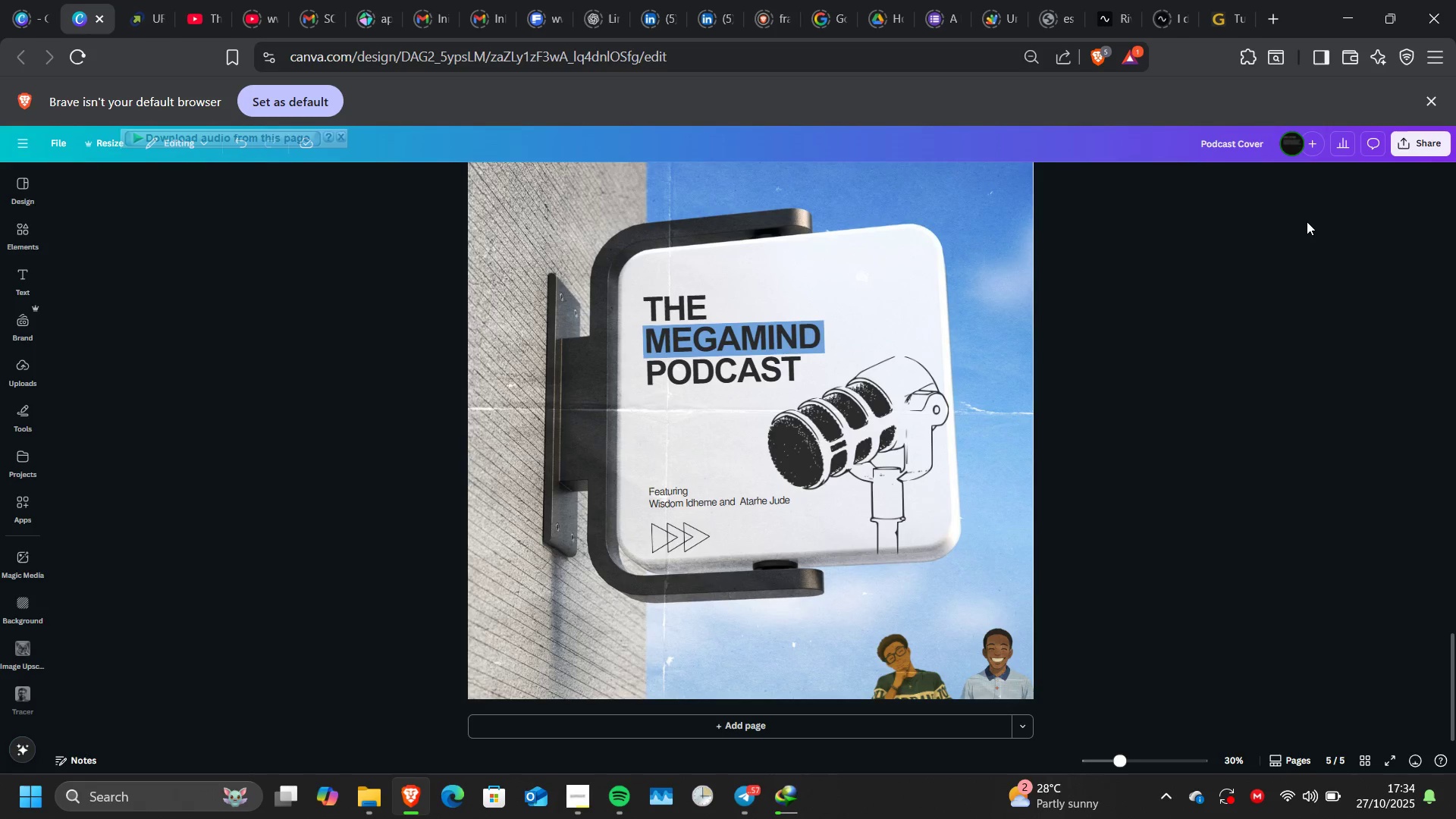 
scroll: coordinate [1307, 221], scroll_direction: up, amount: 1.0
 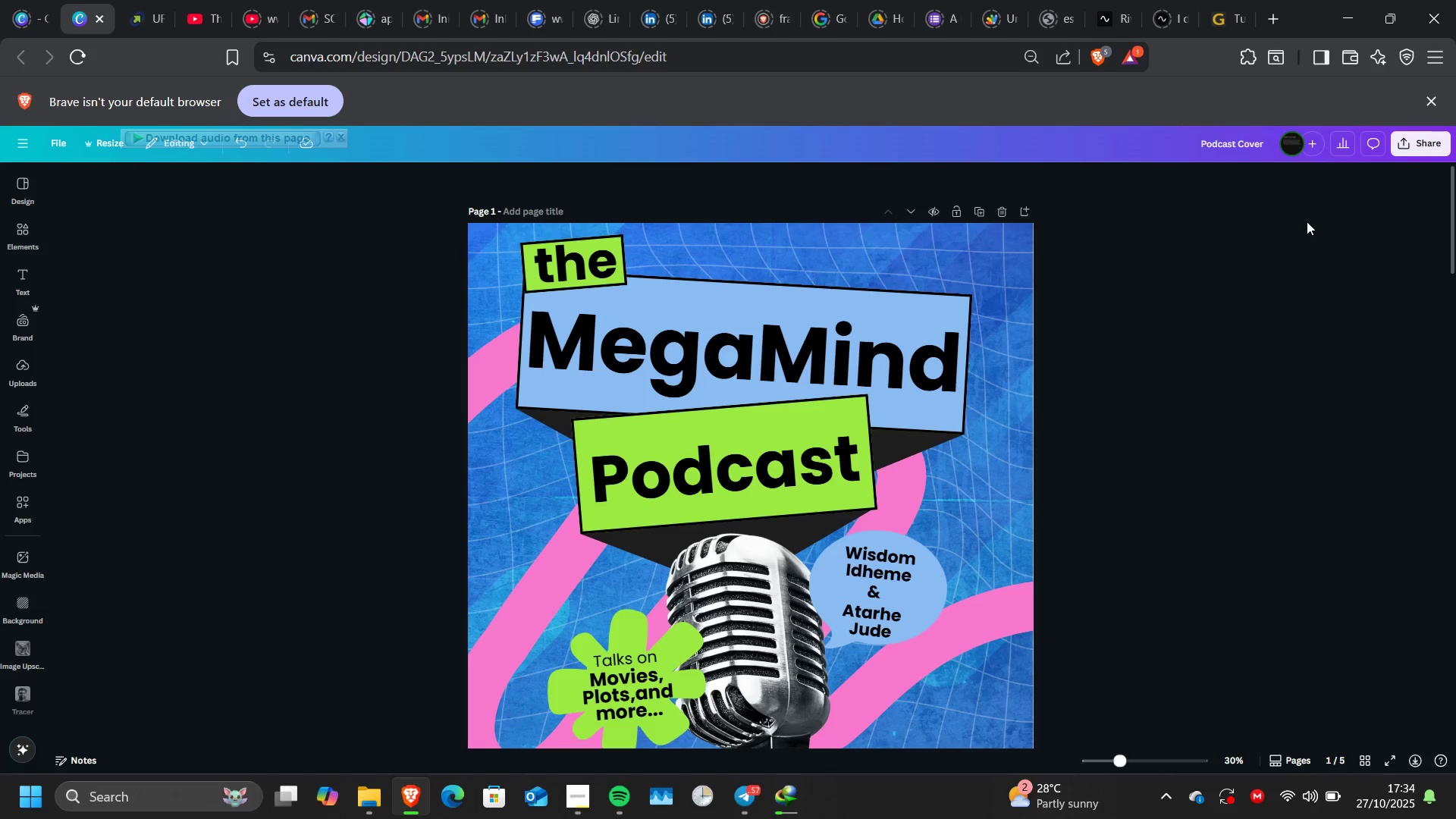 
wait(14.1)
 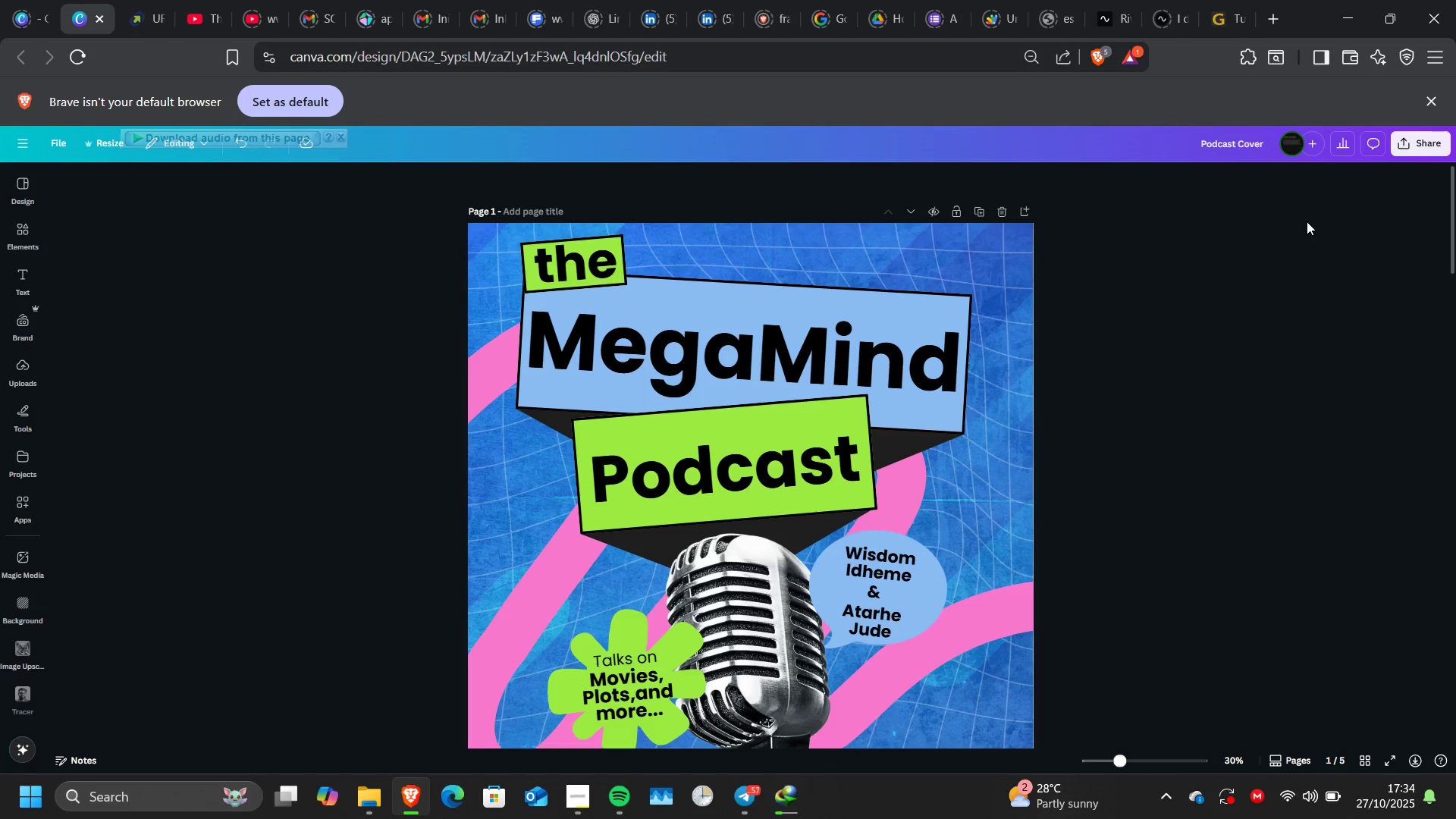 
left_click([796, 814])
 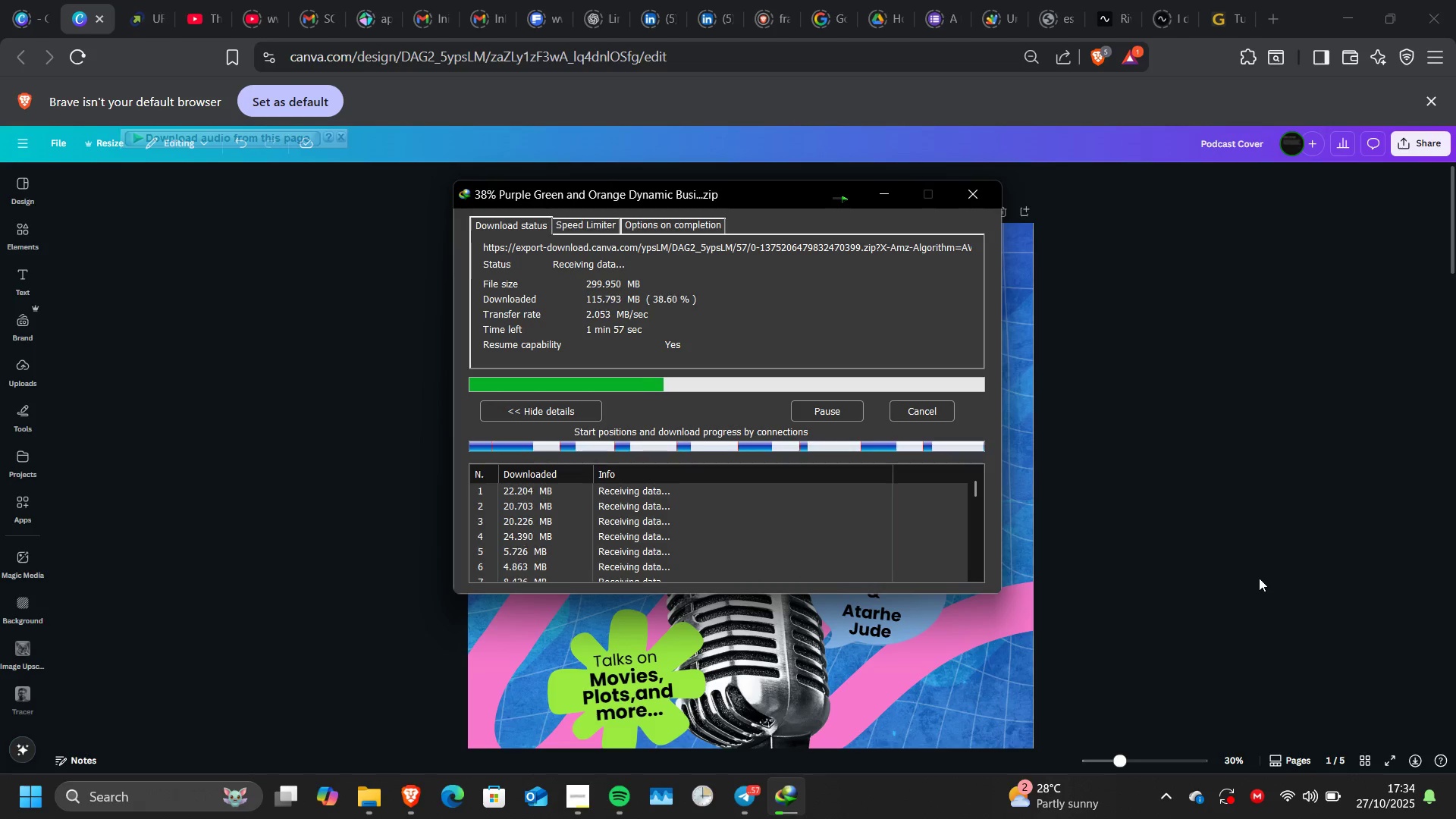 
left_click([1259, 578])
 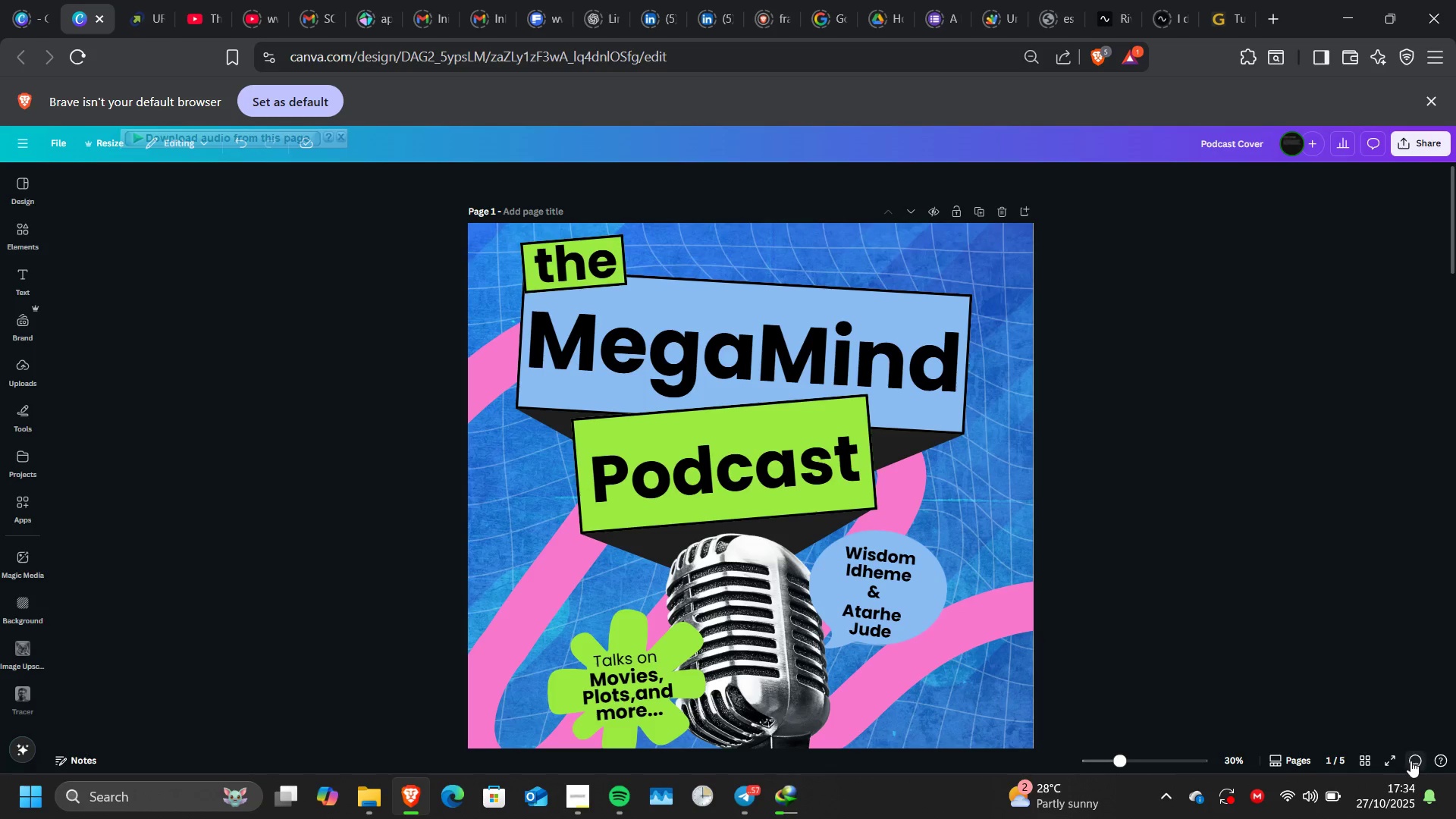 
left_click([1411, 761])
 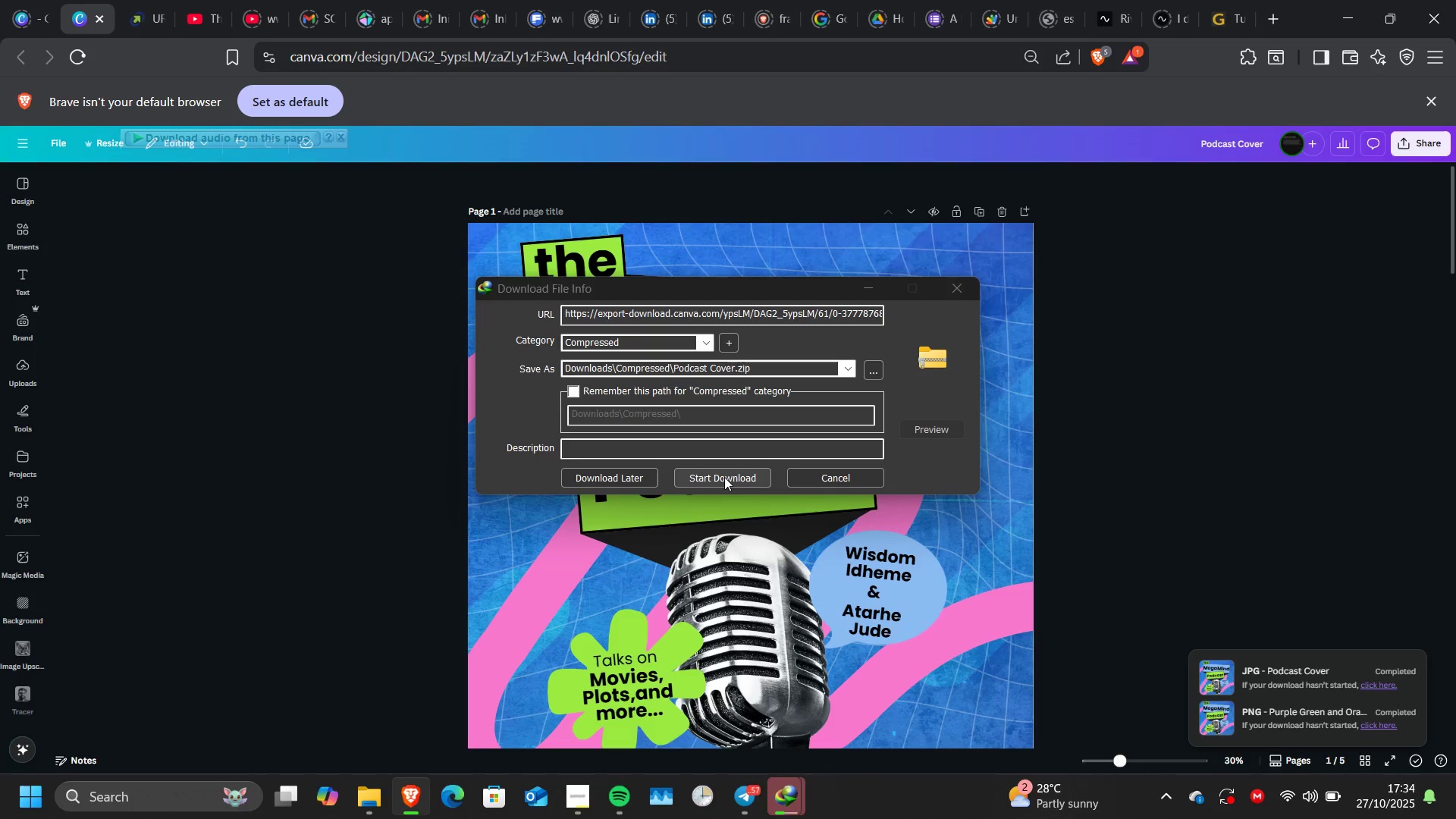 
wait(5.79)
 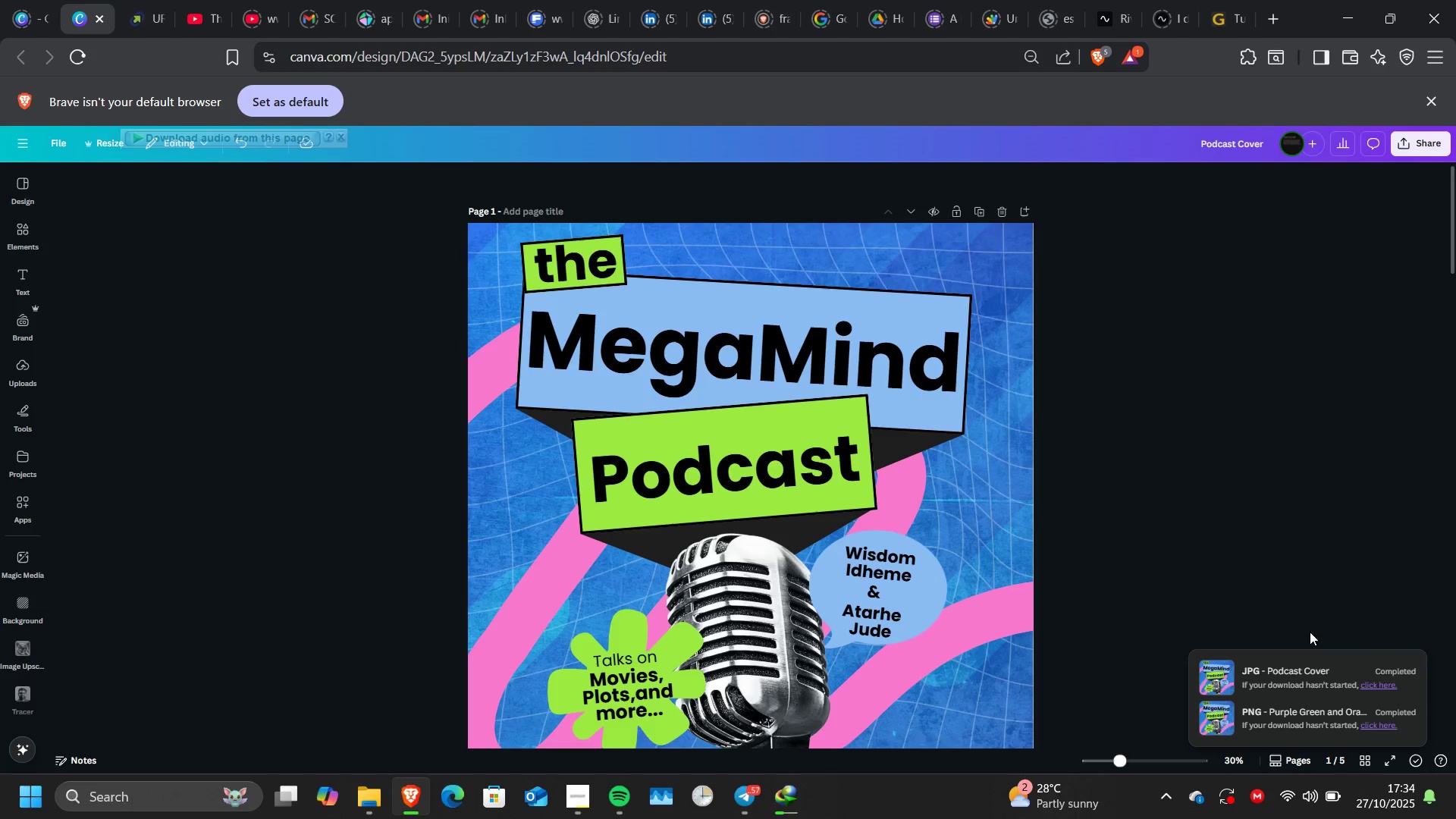 
left_click([724, 477])
 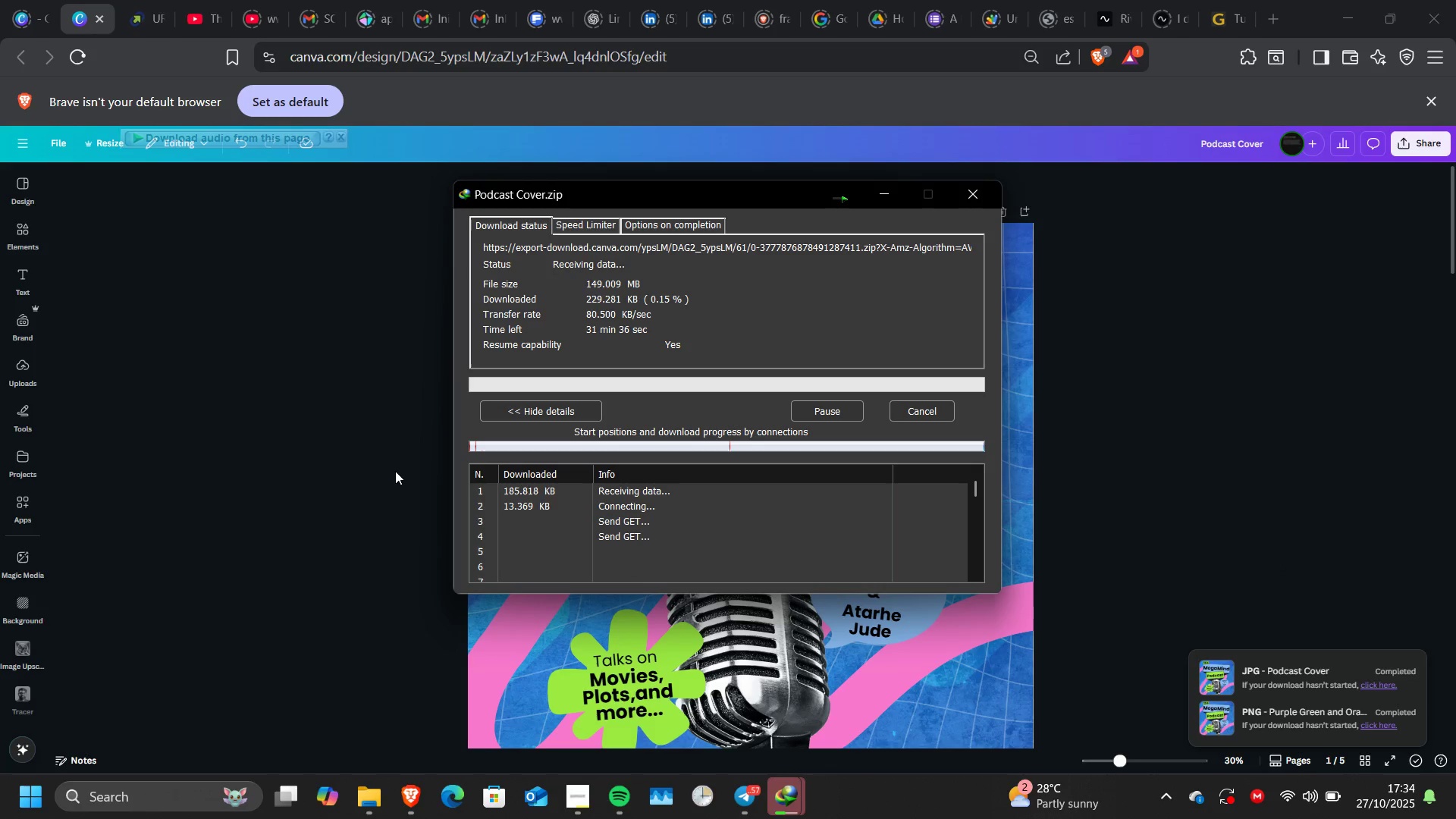 
left_click([391, 471])
 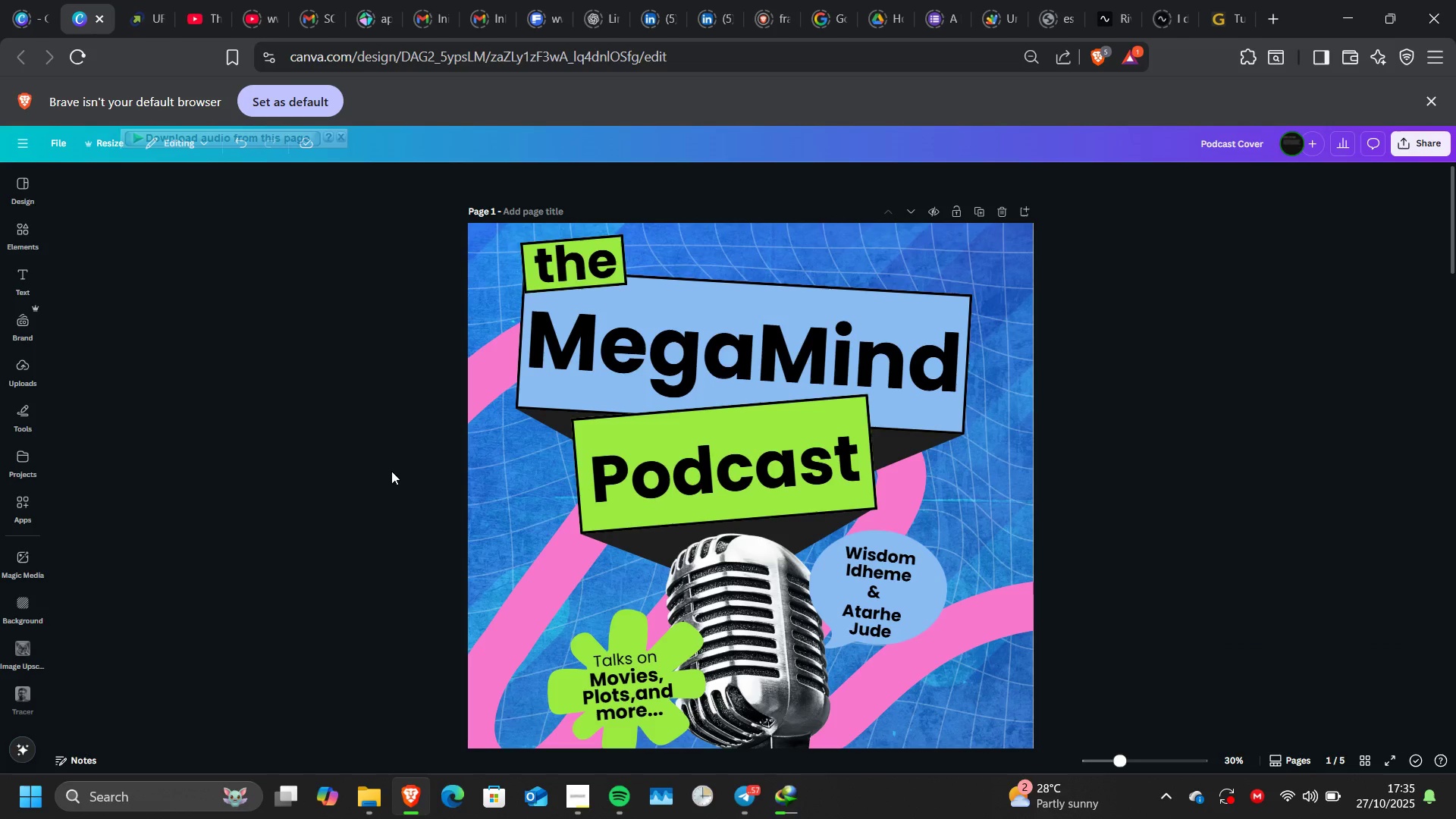 
scroll: coordinate [391, 471], scroll_direction: none, amount: 0.0
 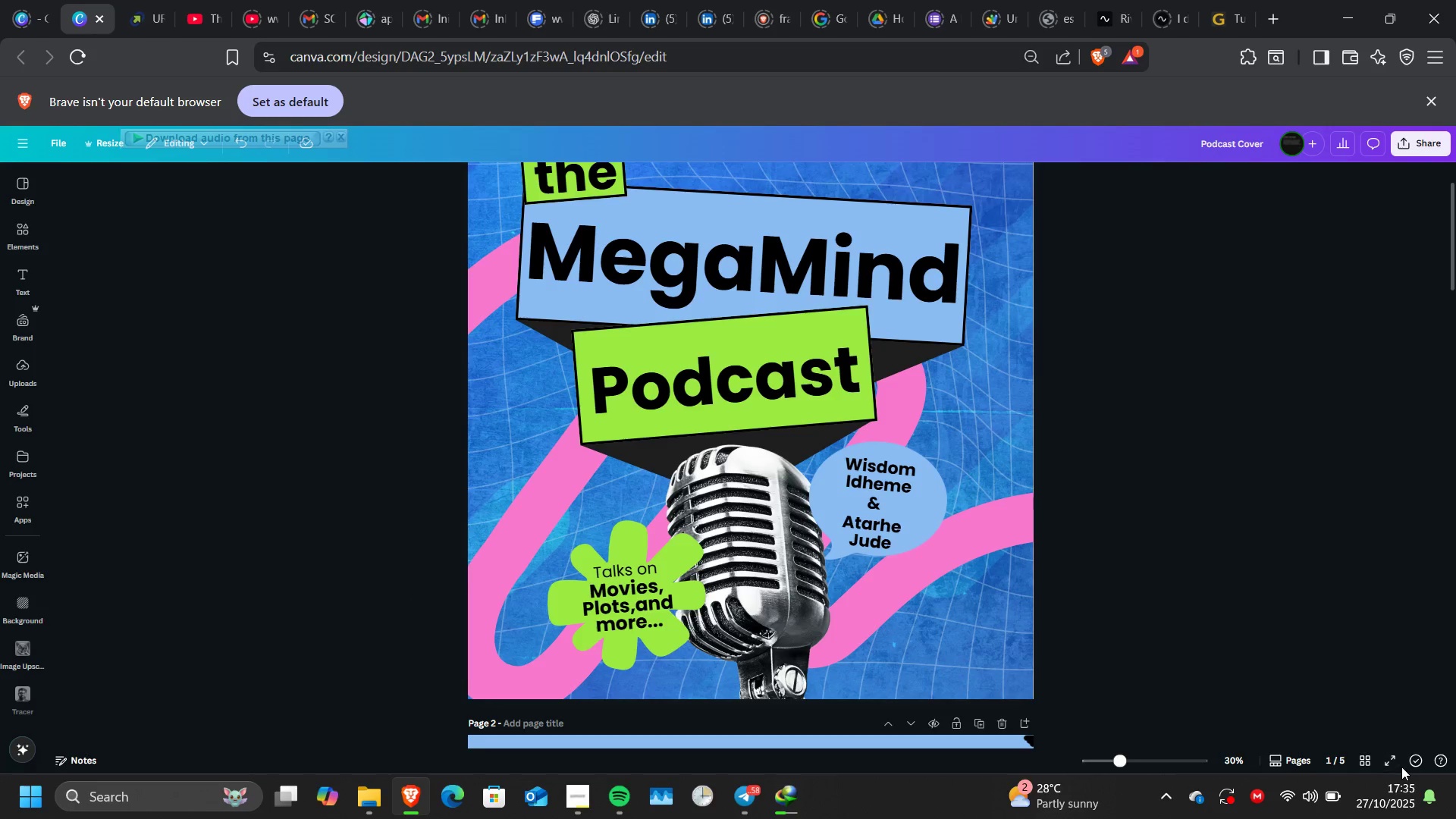 
left_click([1391, 763])
 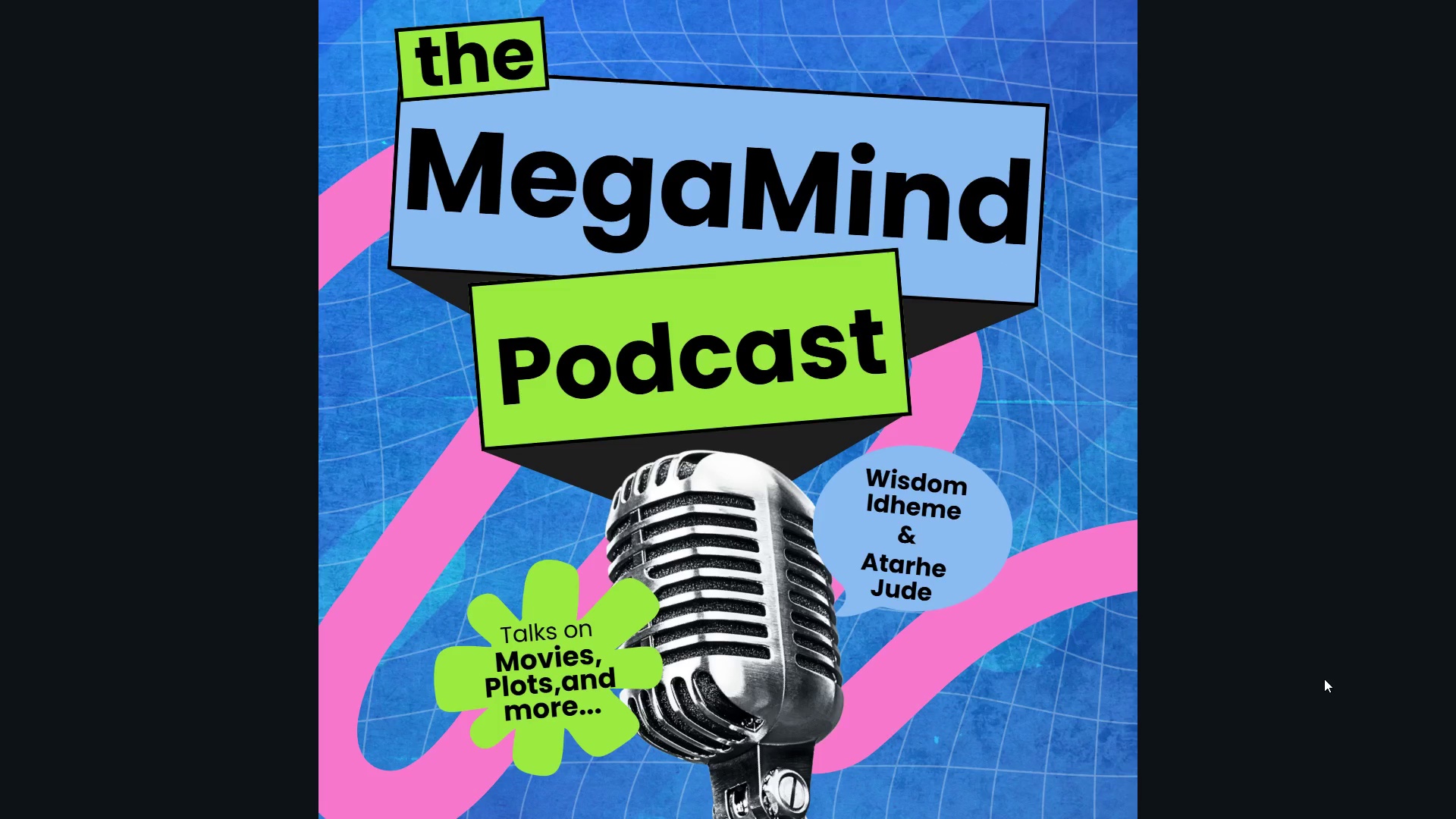 
wait(11.67)
 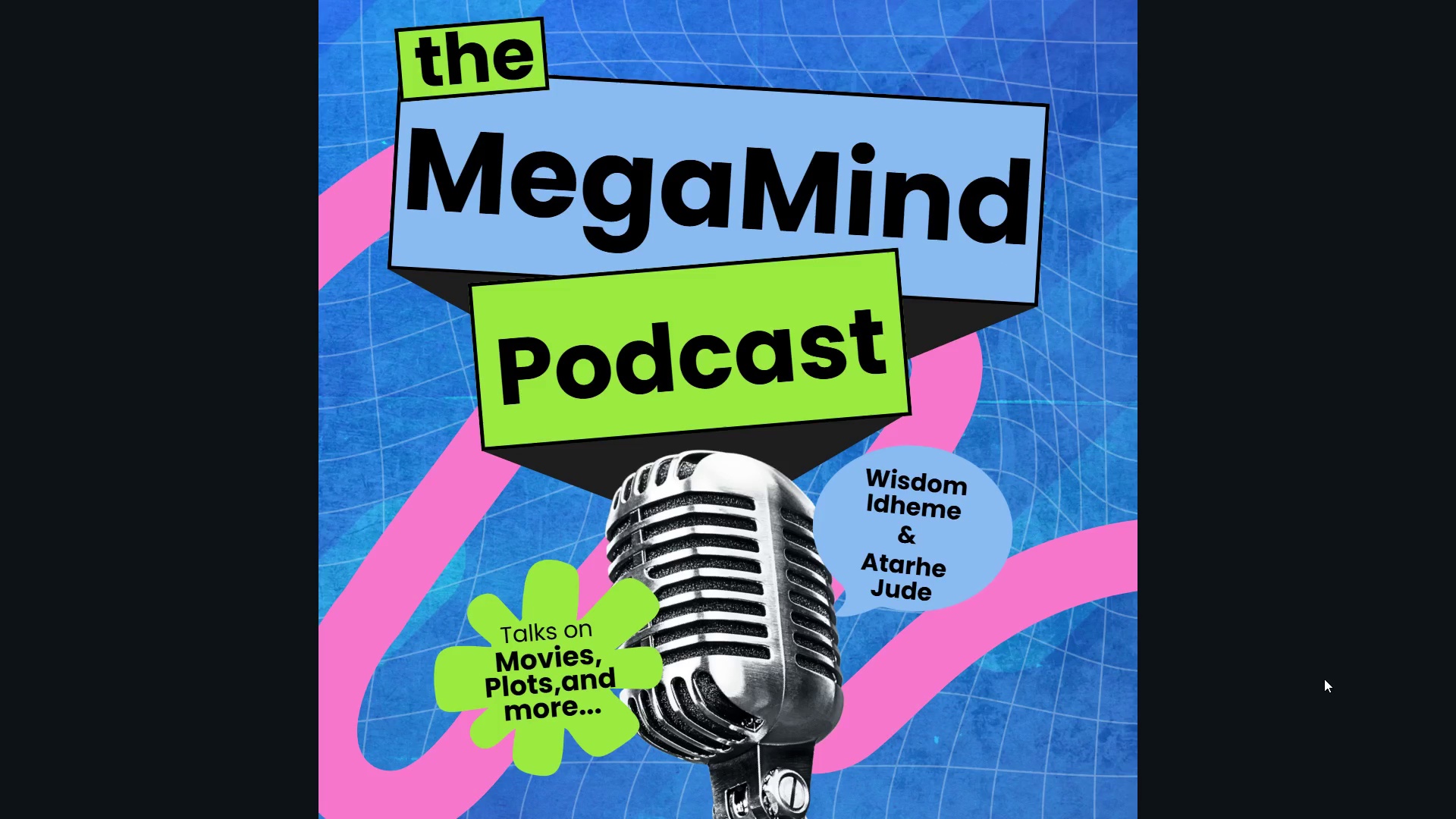 
key(ArrowRight)
 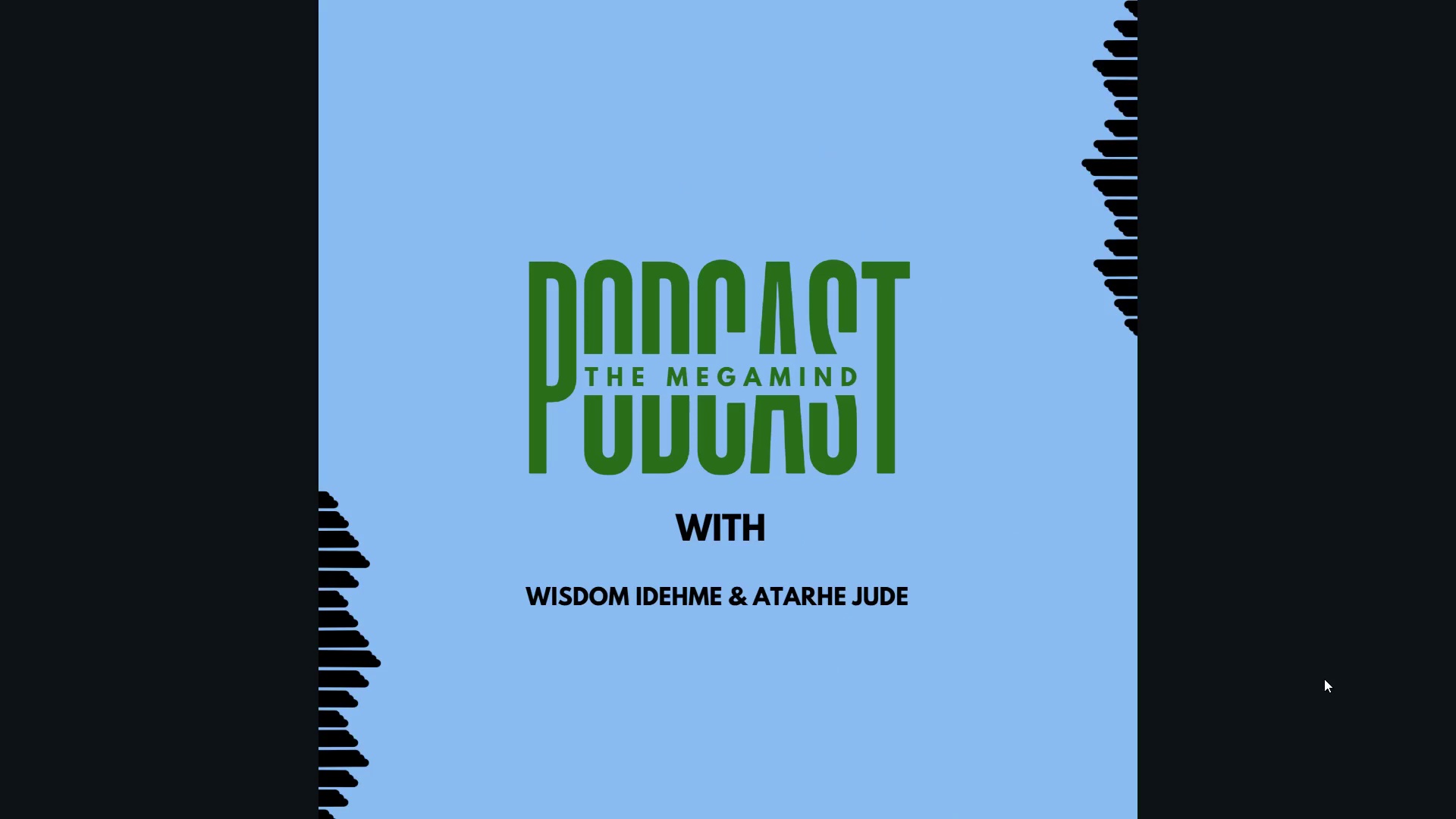 
wait(10.91)
 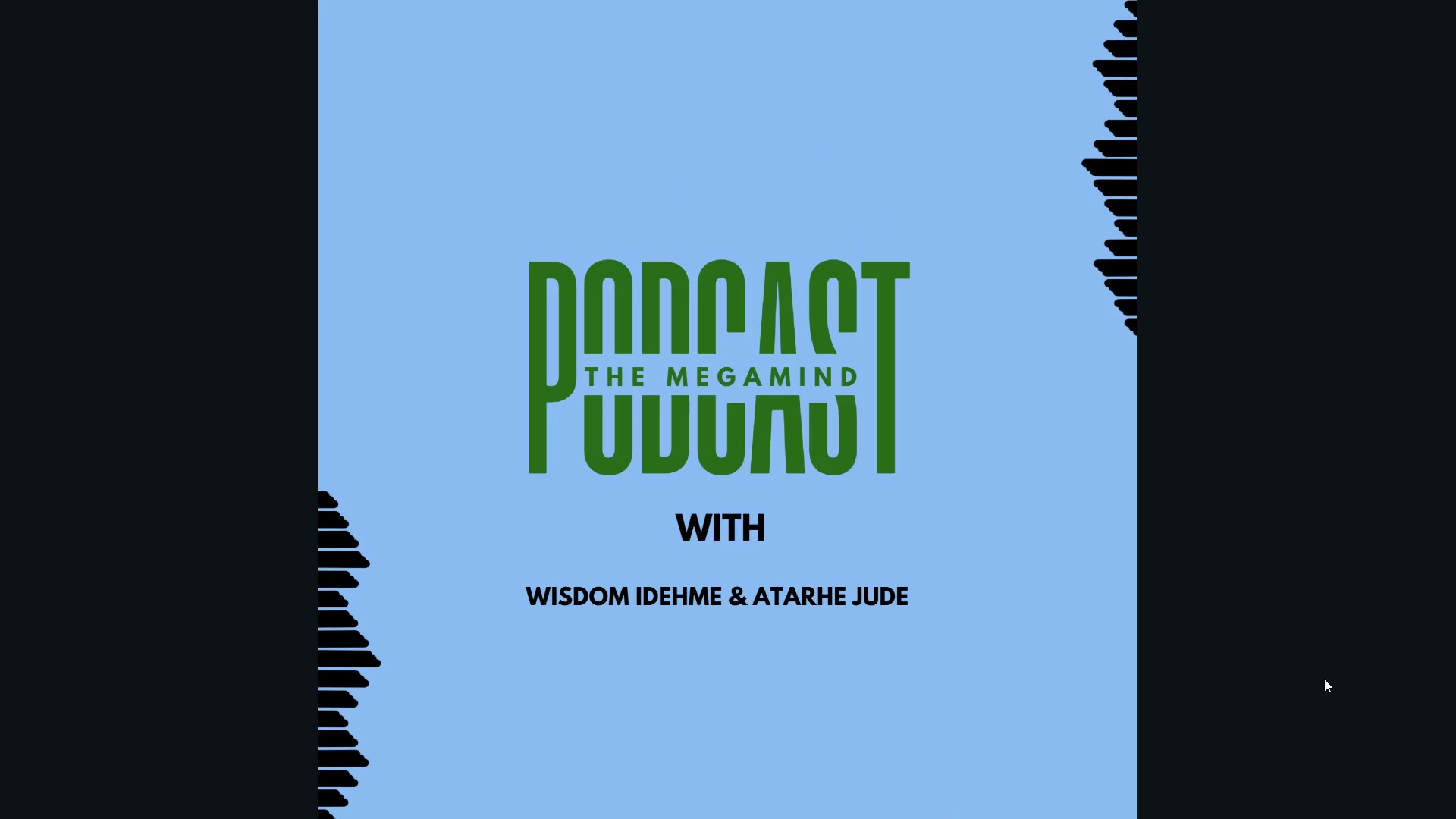 
key(Escape)
 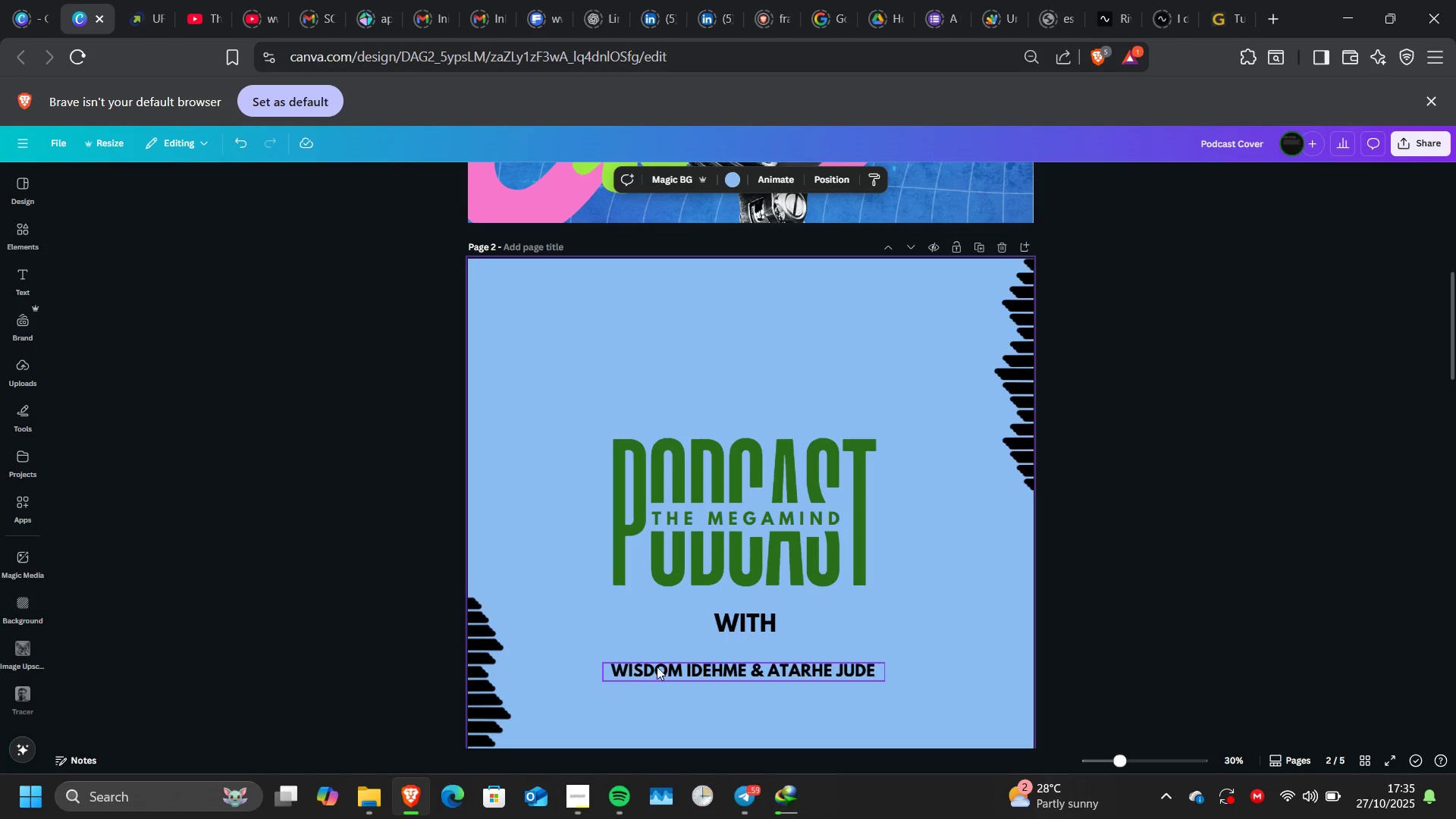 
left_click([714, 674])
 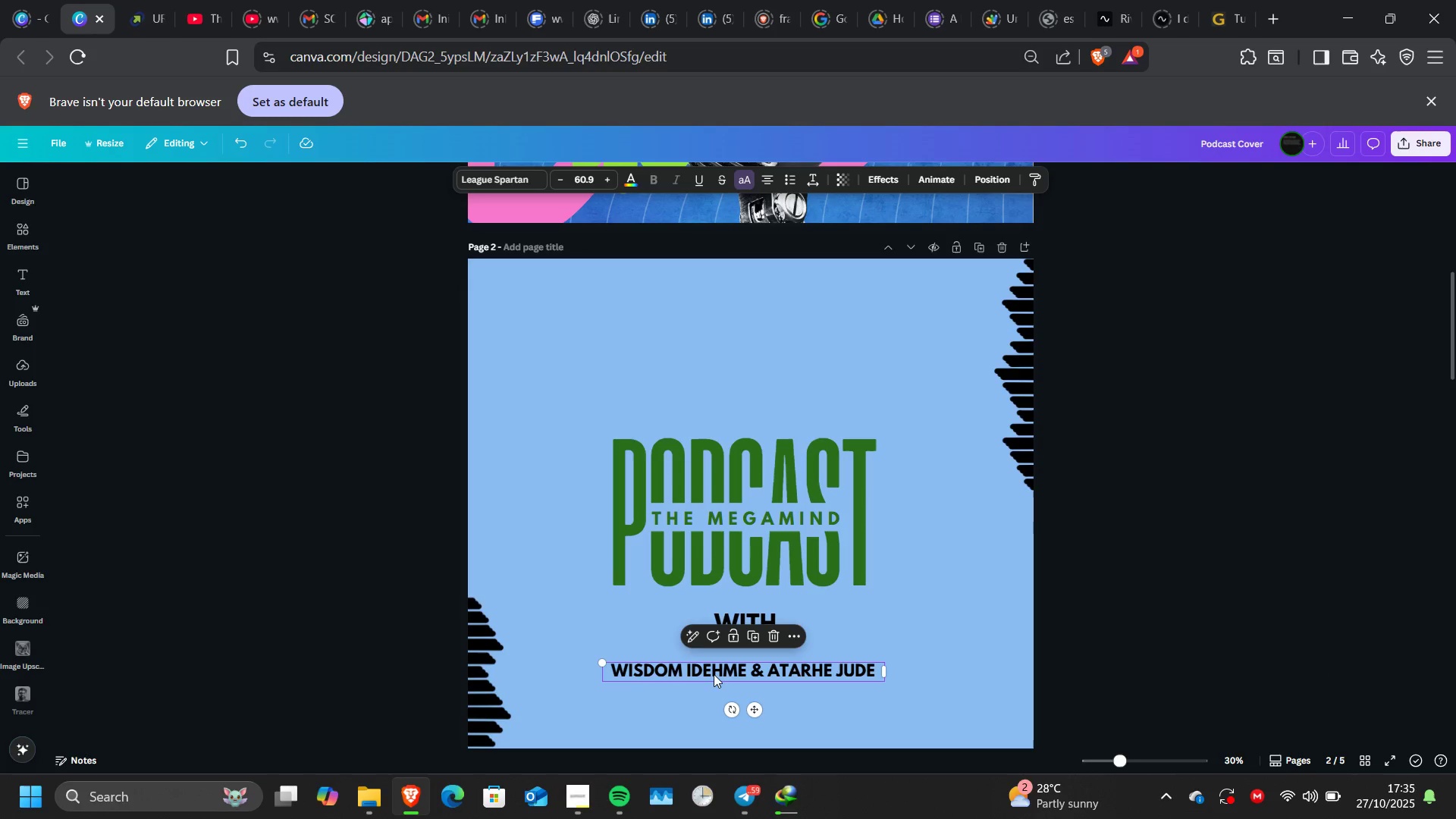 
left_click([714, 674])
 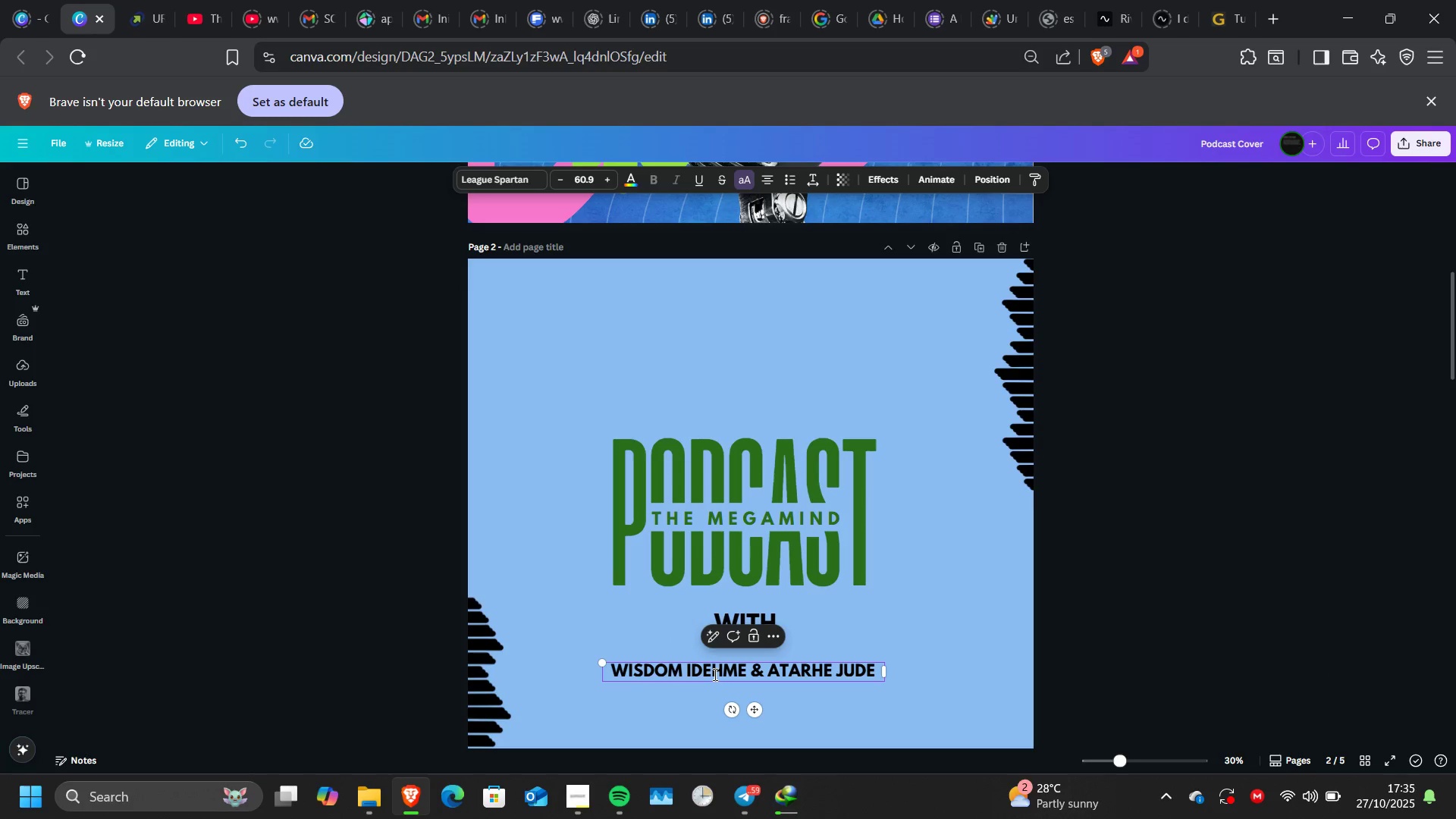 
key(Backspace)
 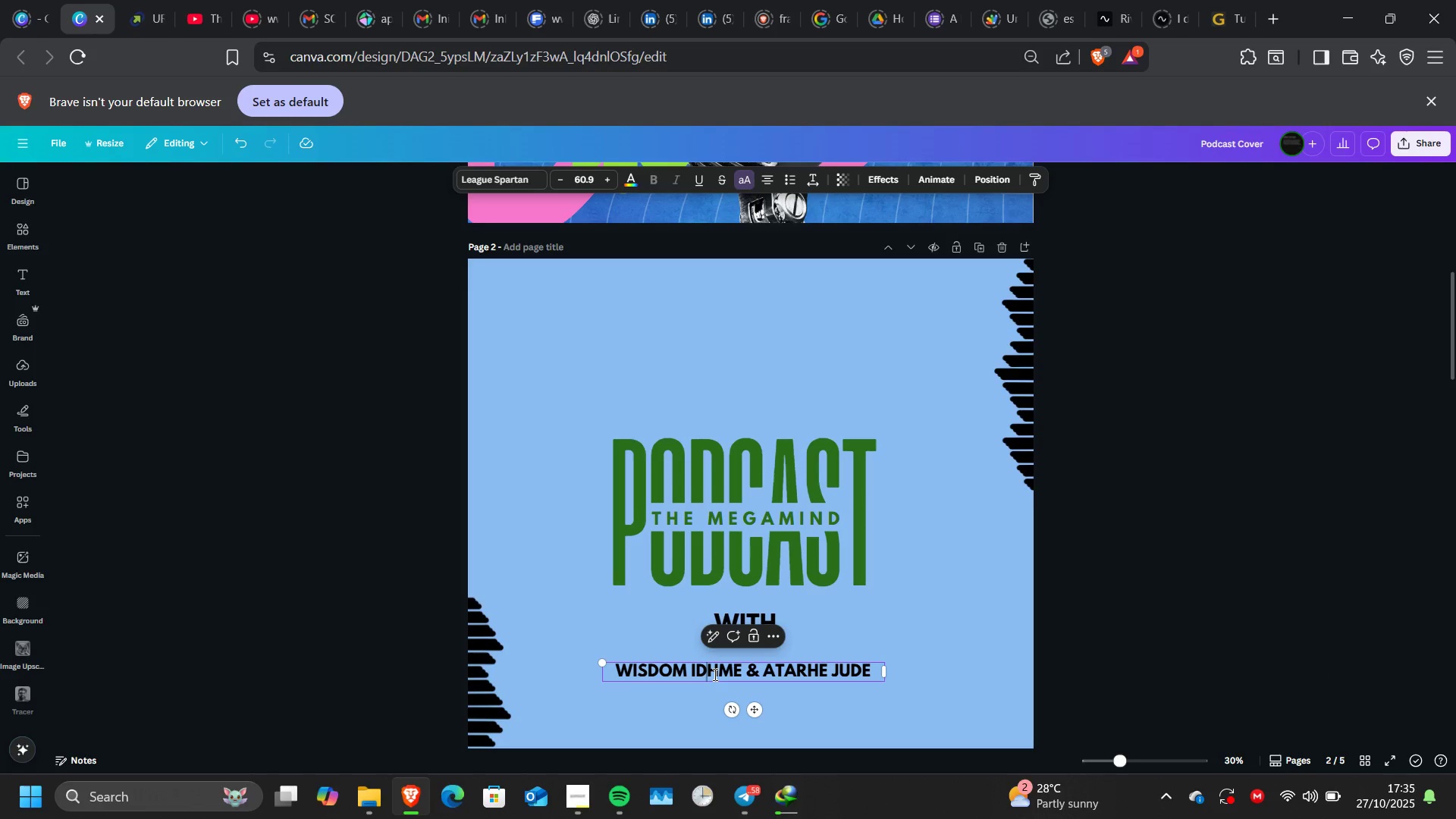 
key(ArrowRight)
 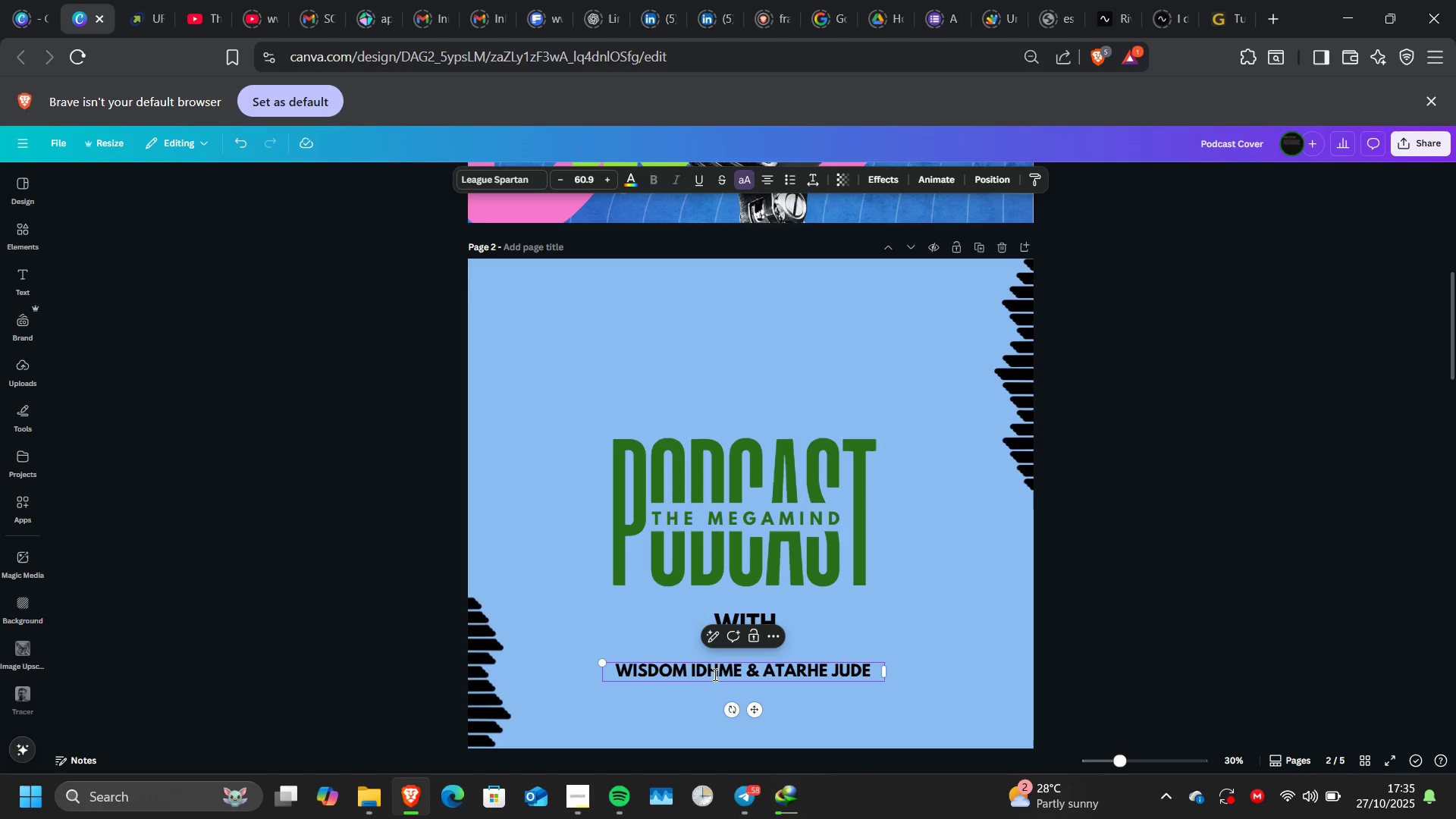 
key(W)
 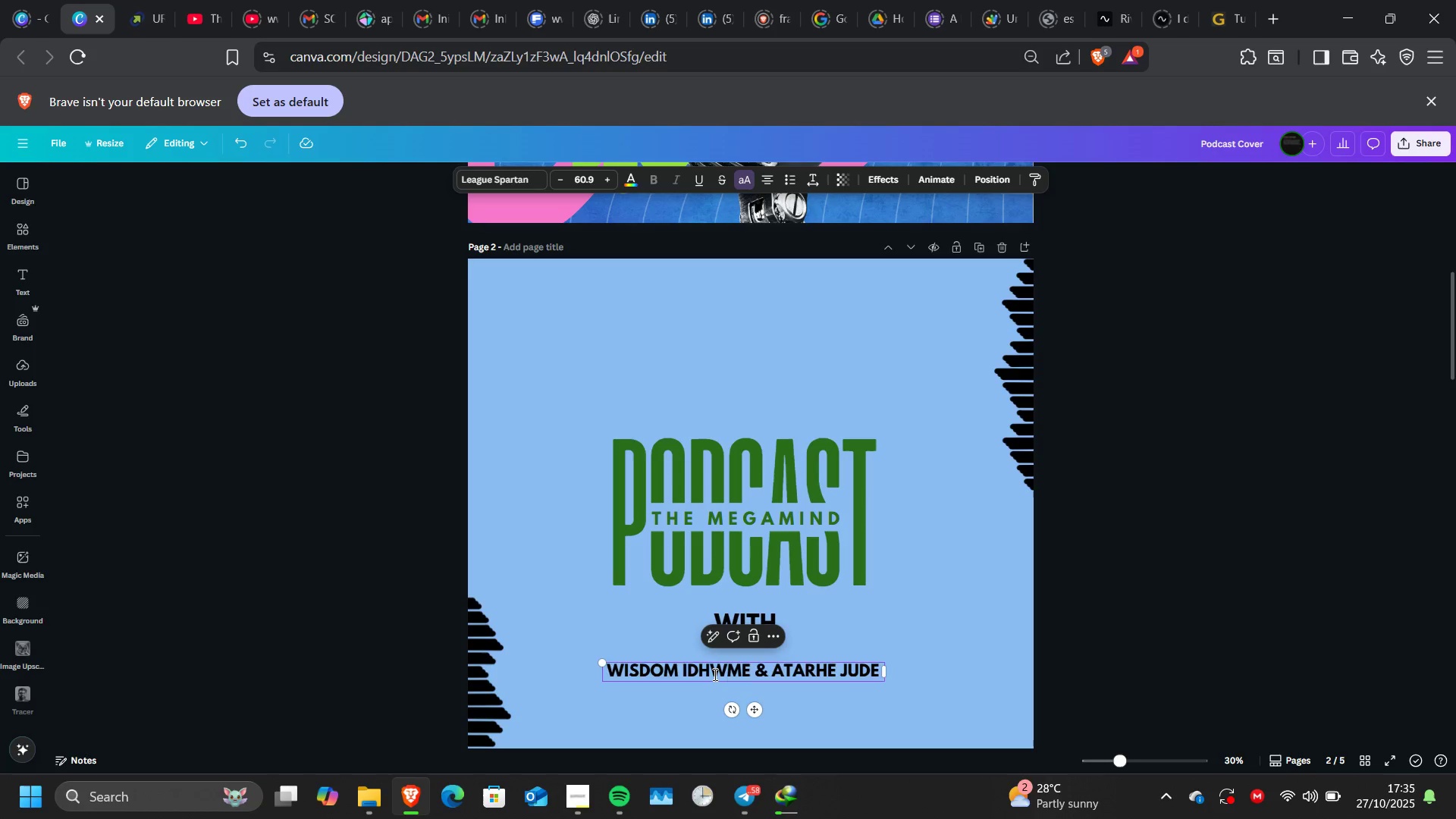 
key(Backspace)
 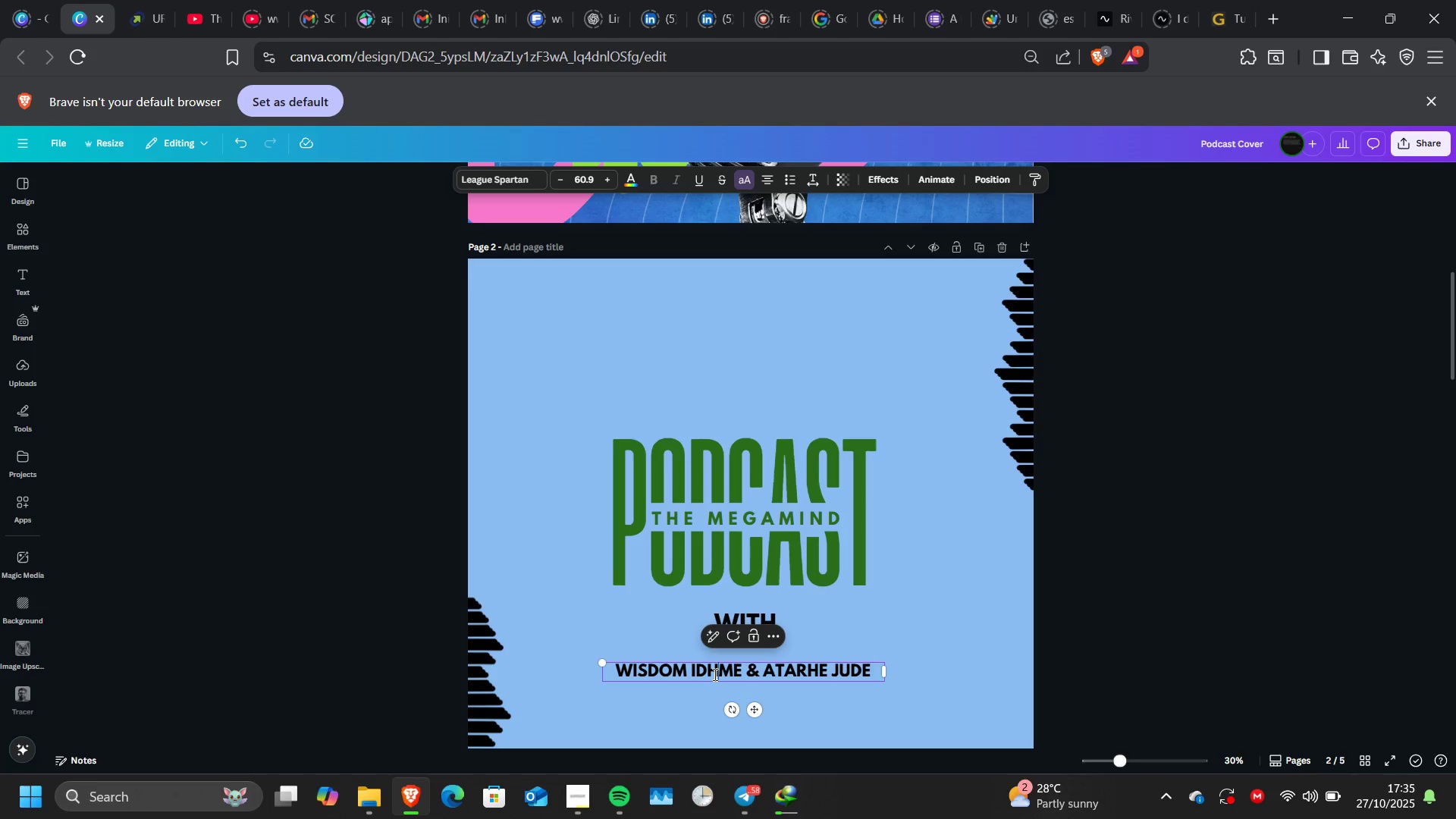 
key(E)
 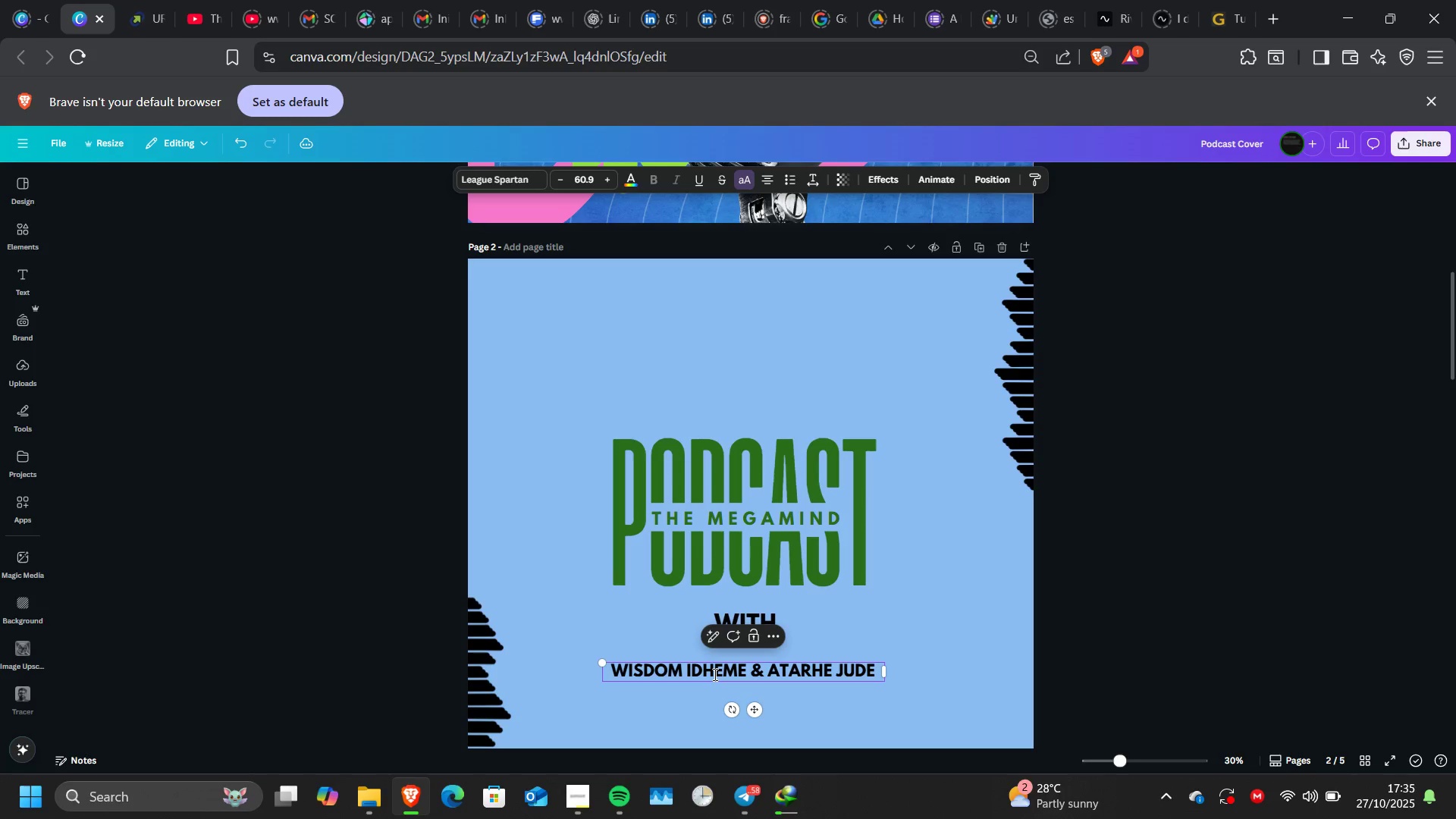 
scroll: coordinate [714, 674], scroll_direction: down, amount: 4.0
 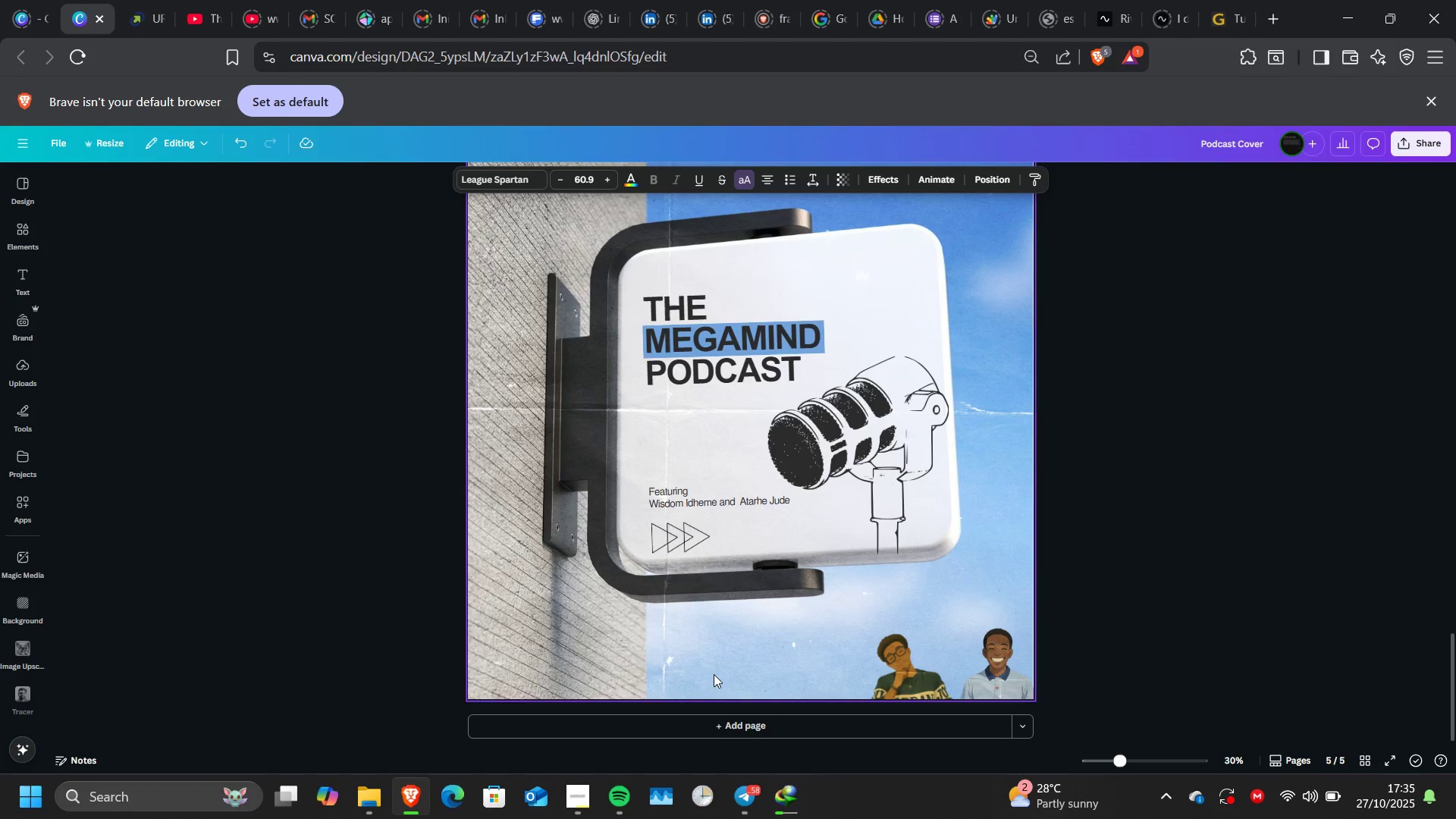 
scroll: coordinate [714, 674], scroll_direction: up, amount: 8.0
 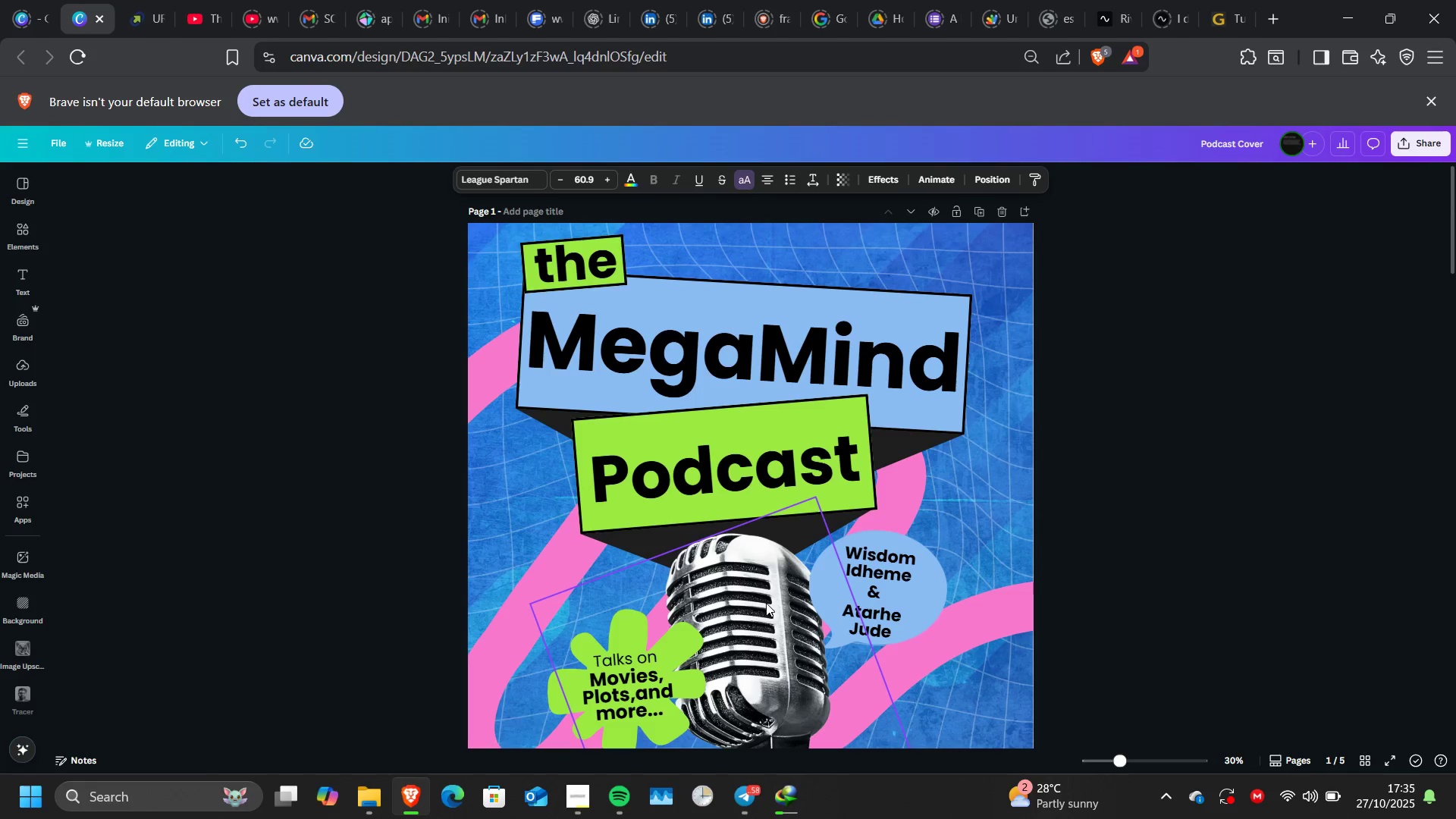 
scroll: coordinate [766, 603], scroll_direction: down, amount: 5.0
 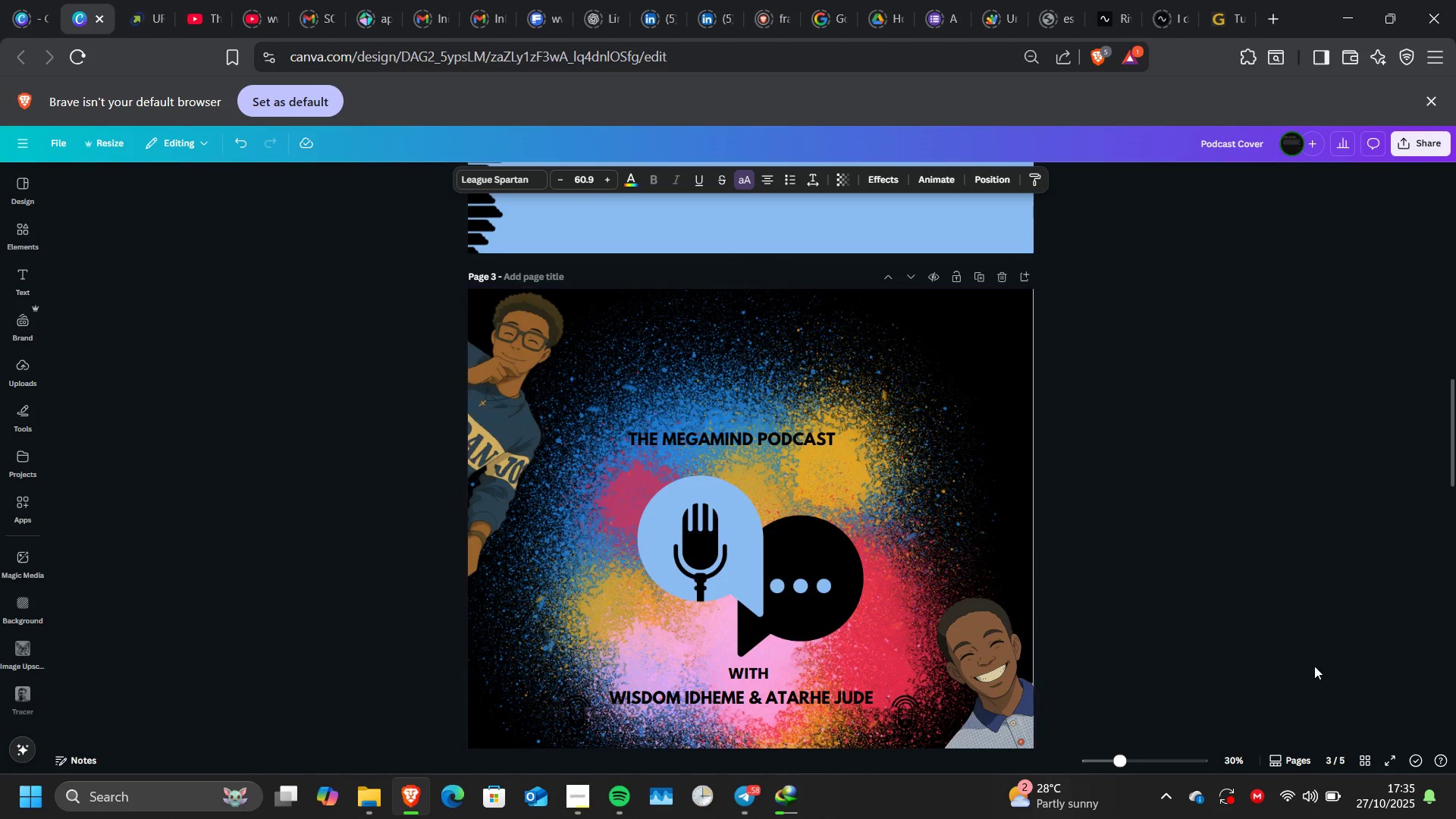 
left_click([1395, 760])
 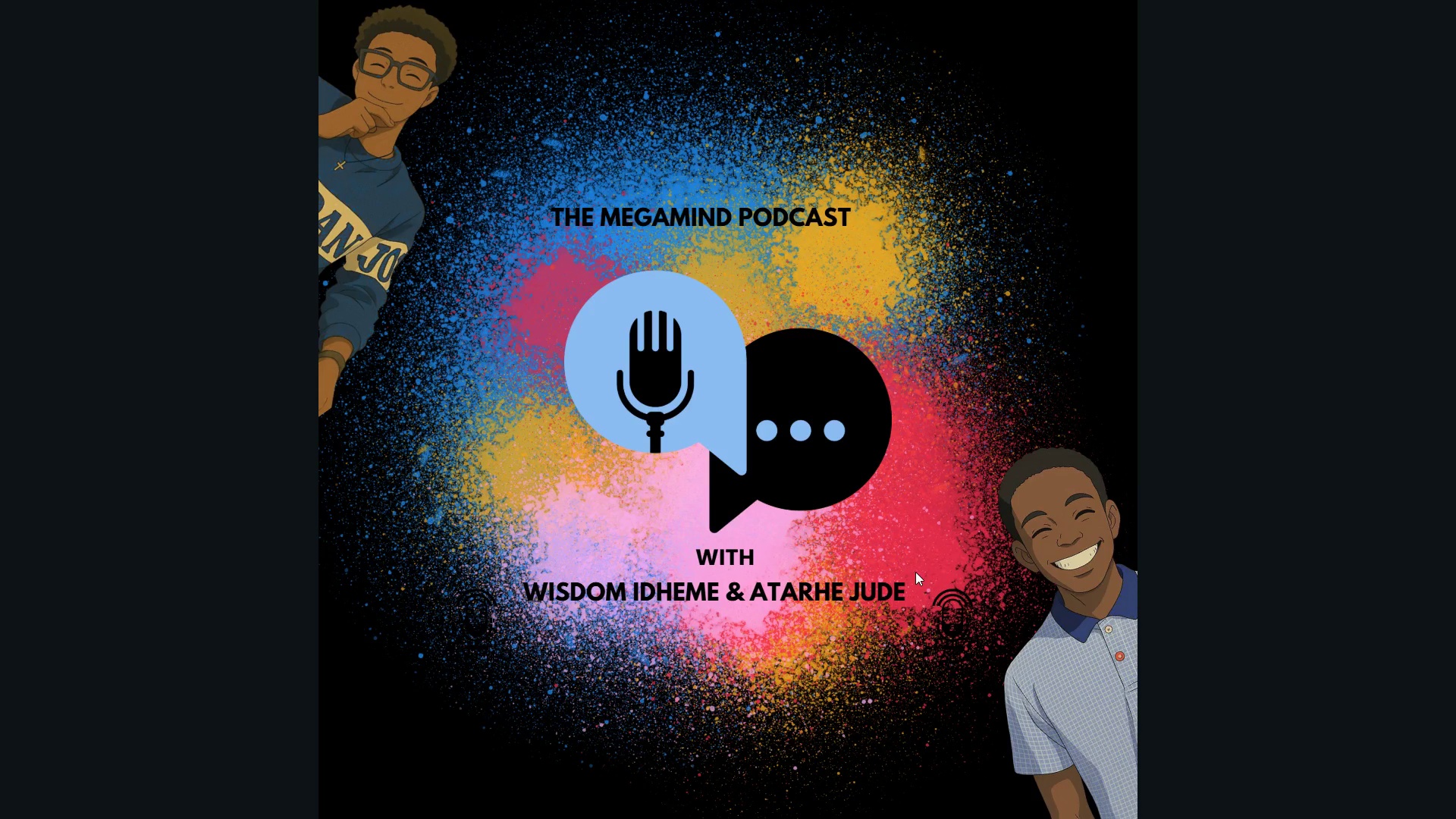 
wait(9.5)
 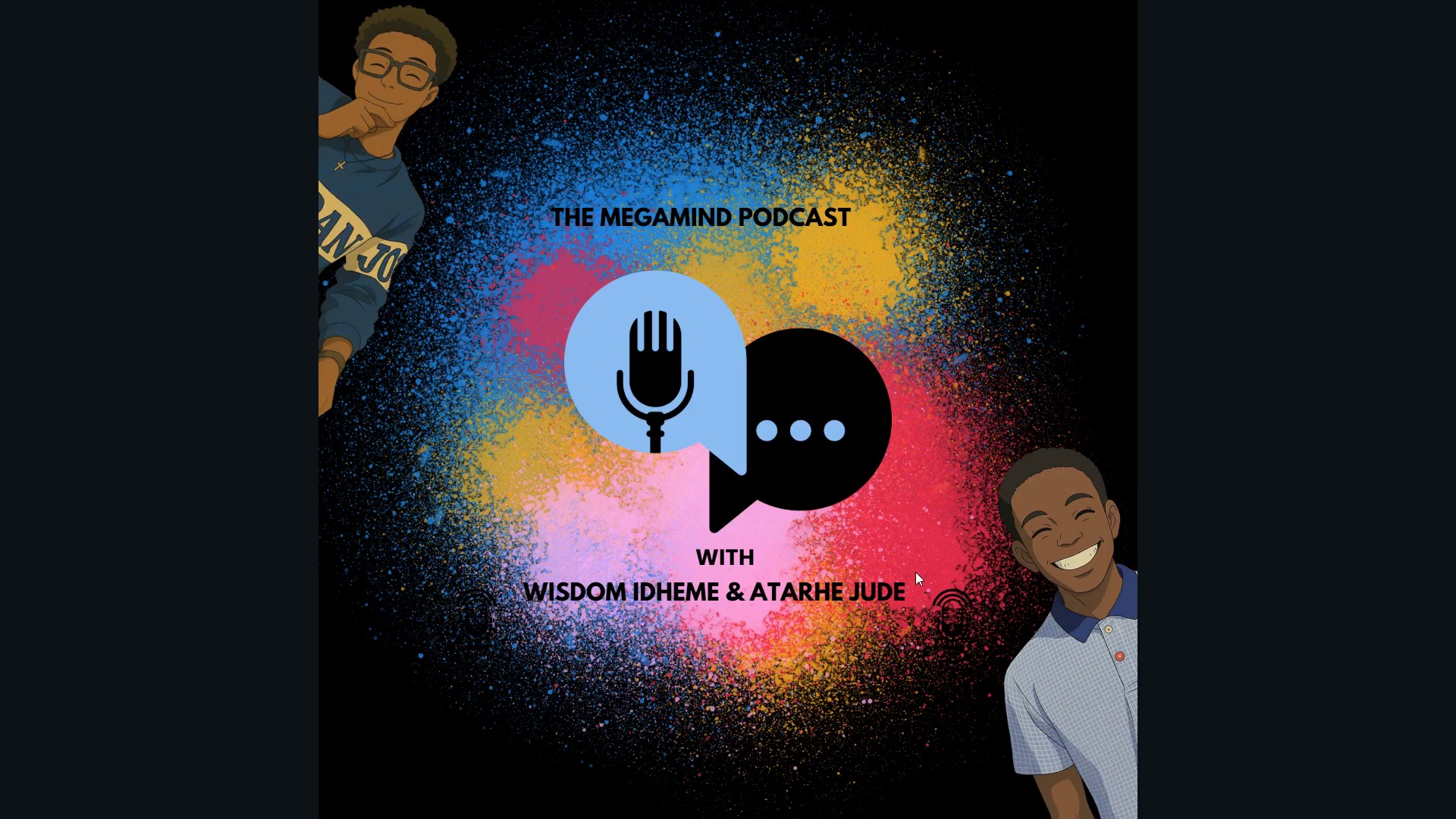 
key(ArrowRight)
 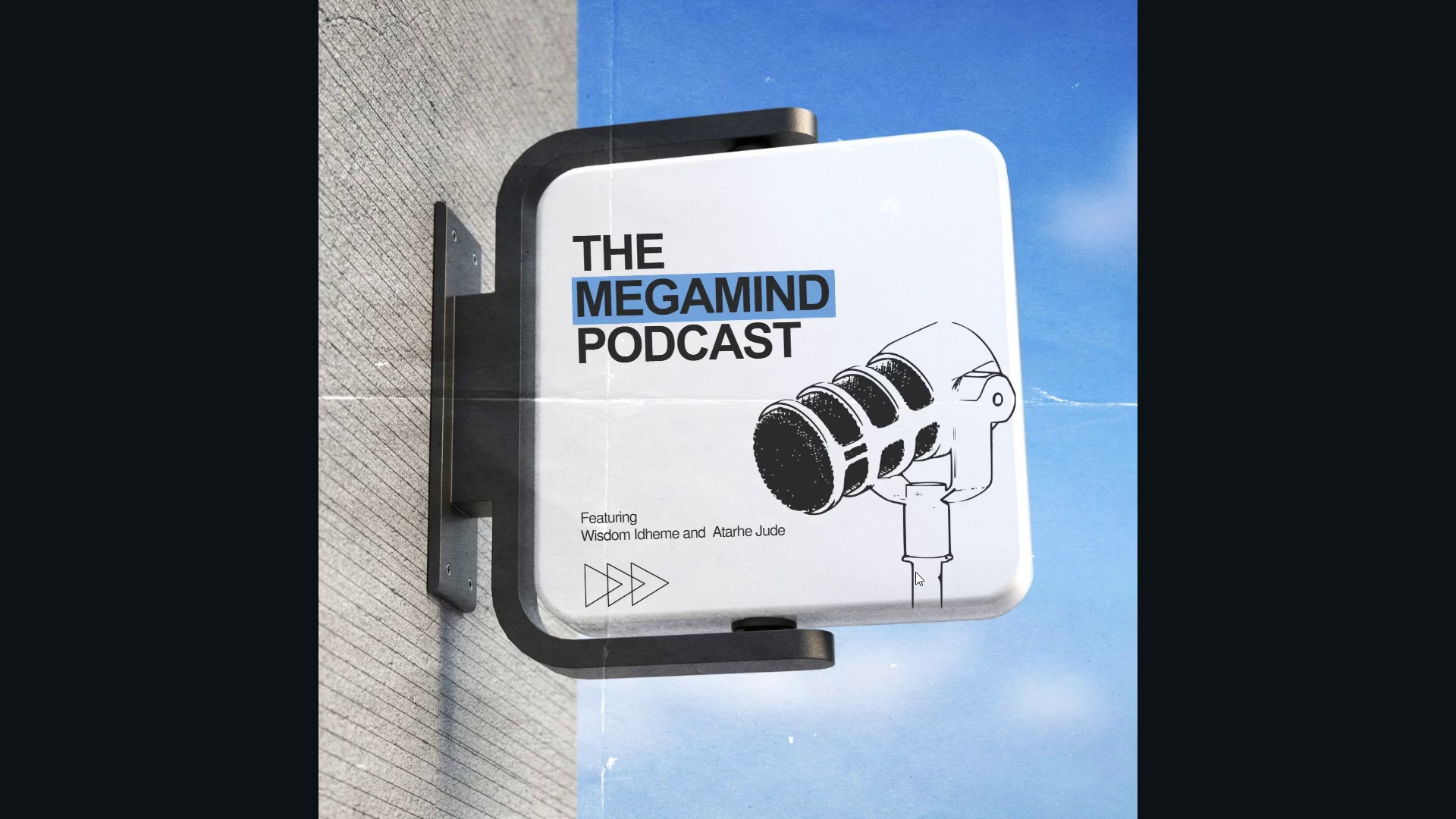 
wait(5.39)
 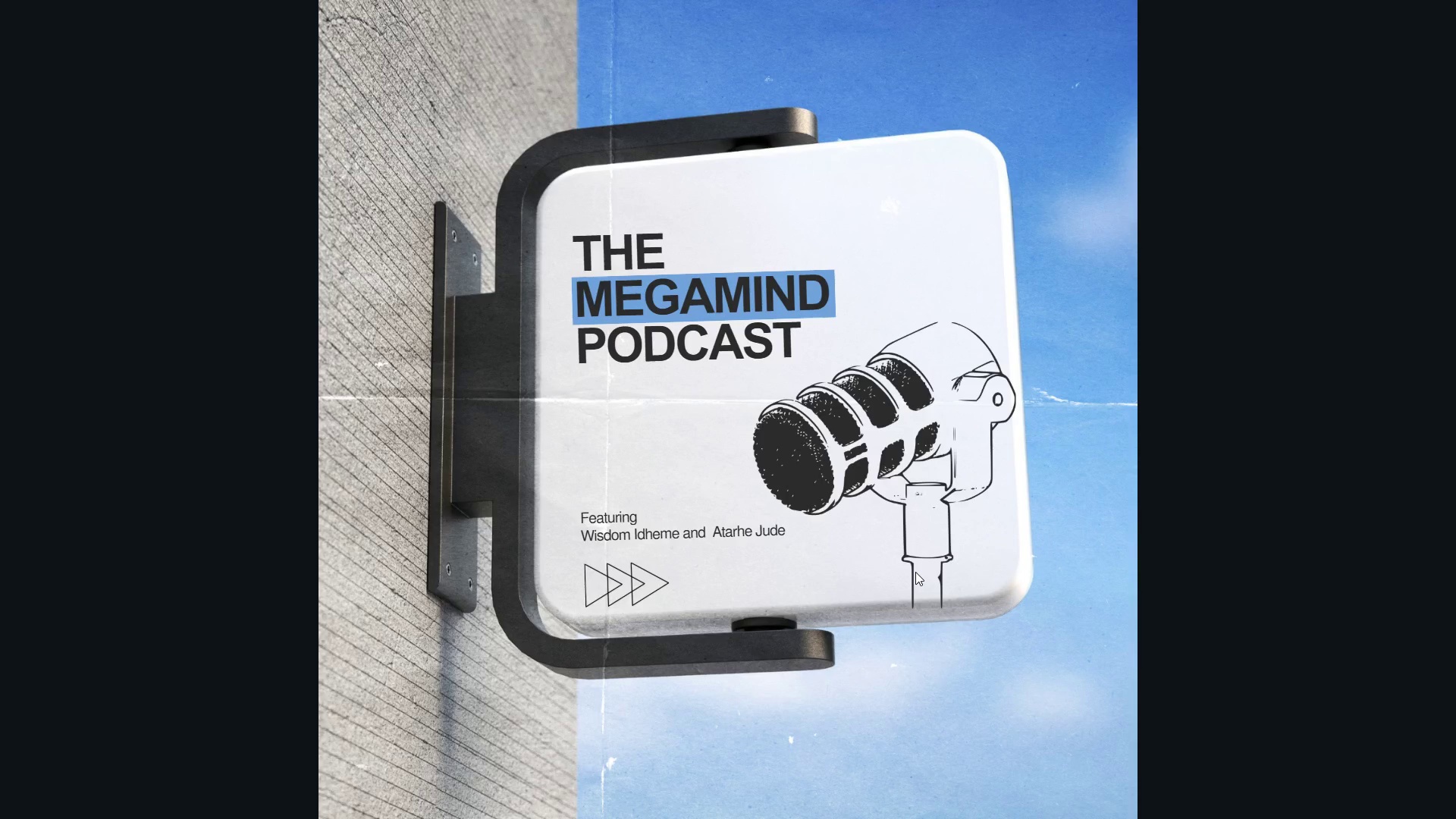 
key(ArrowRight)
 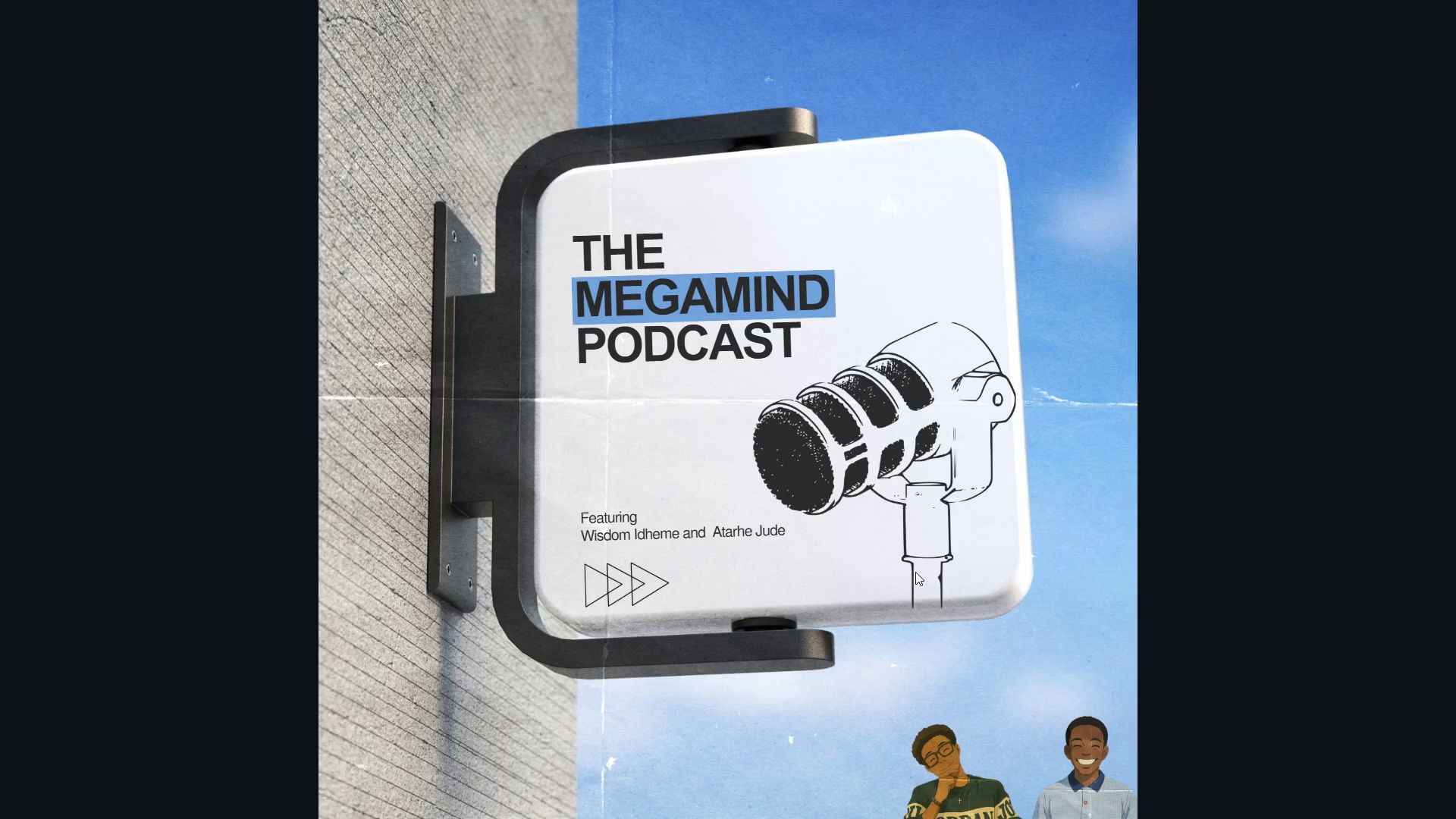 